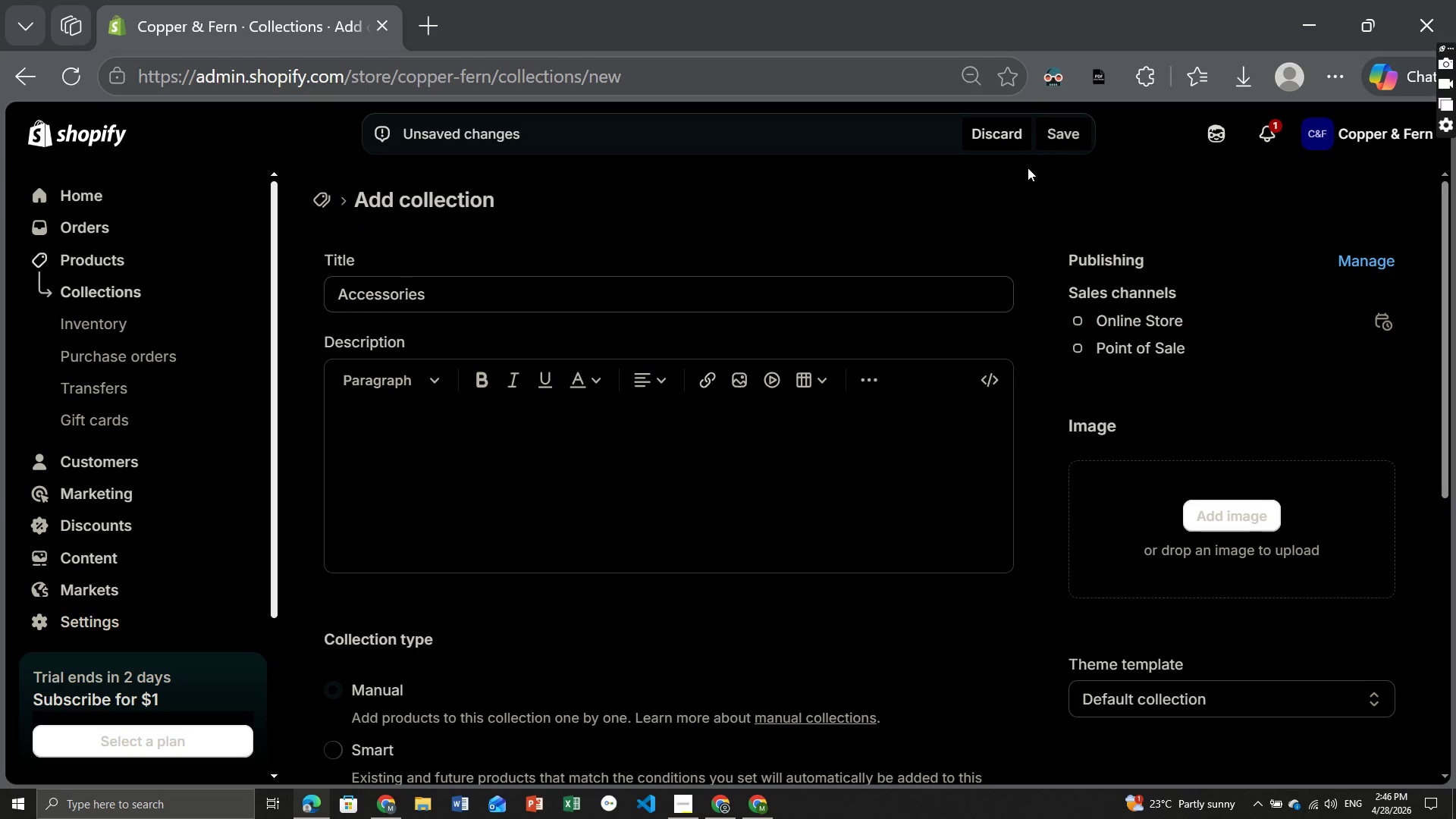 
left_click([1072, 132])
 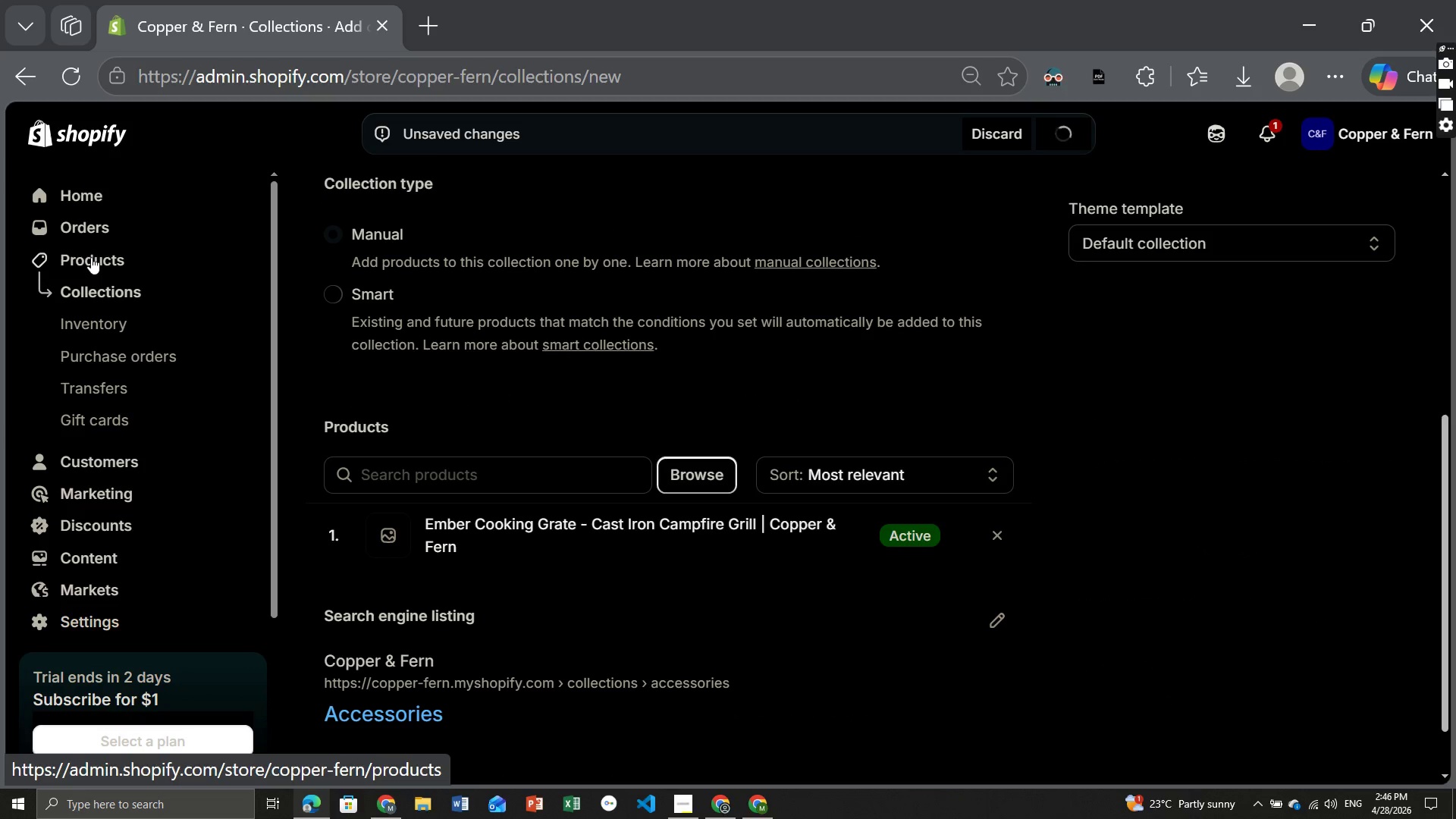 
left_click([91, 257])
 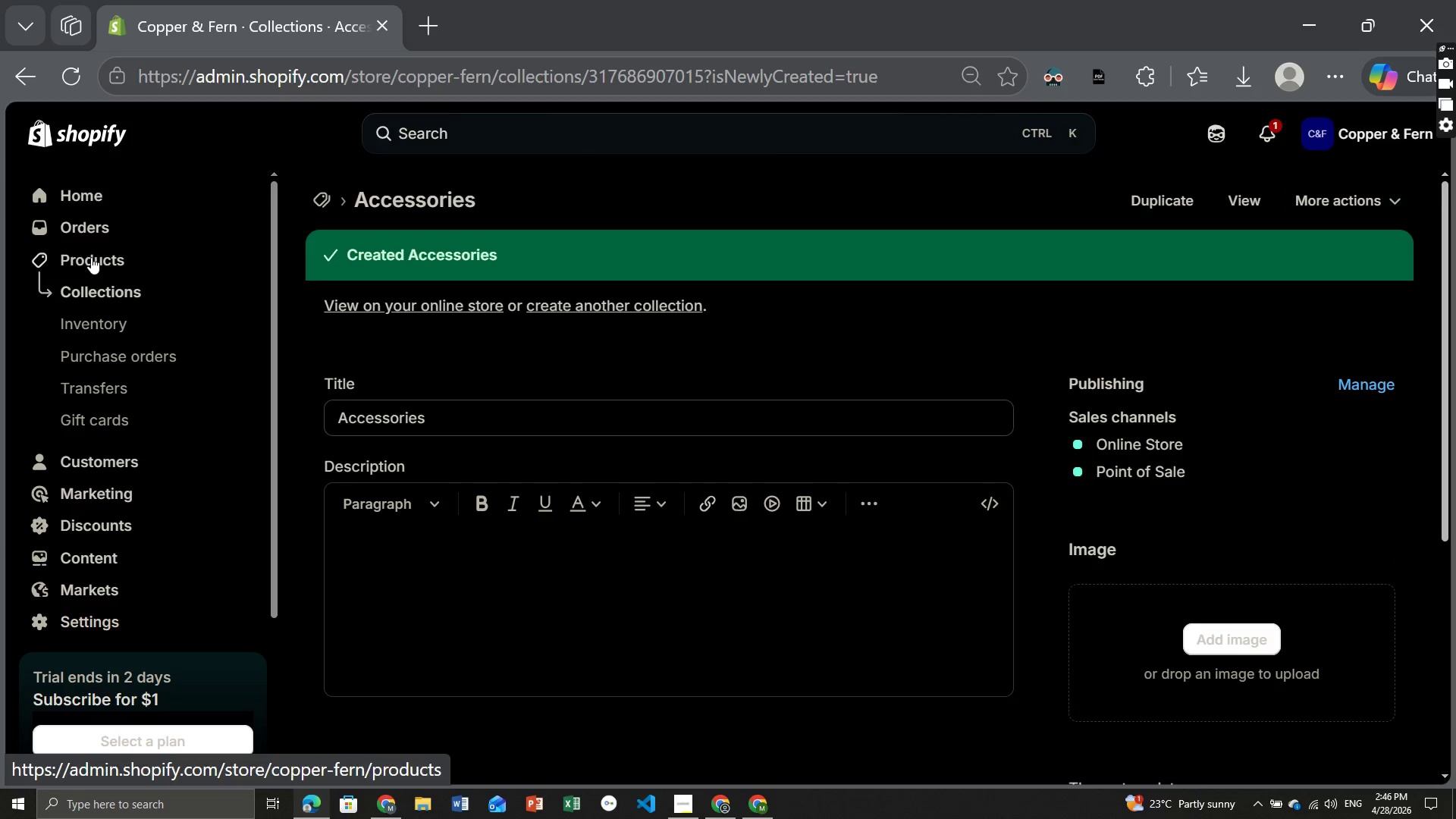 
wait(6.25)
 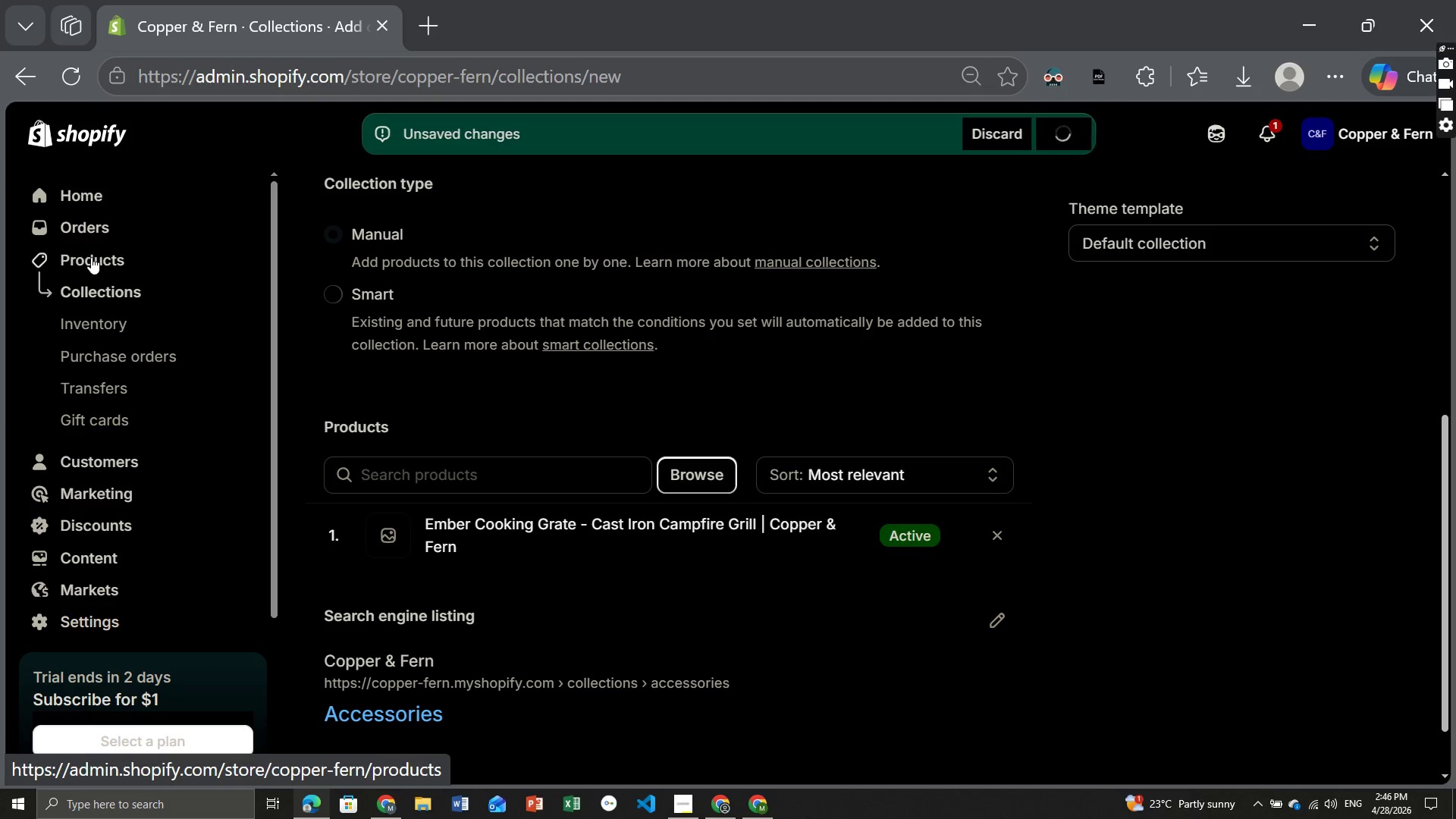 
left_click([91, 257])
 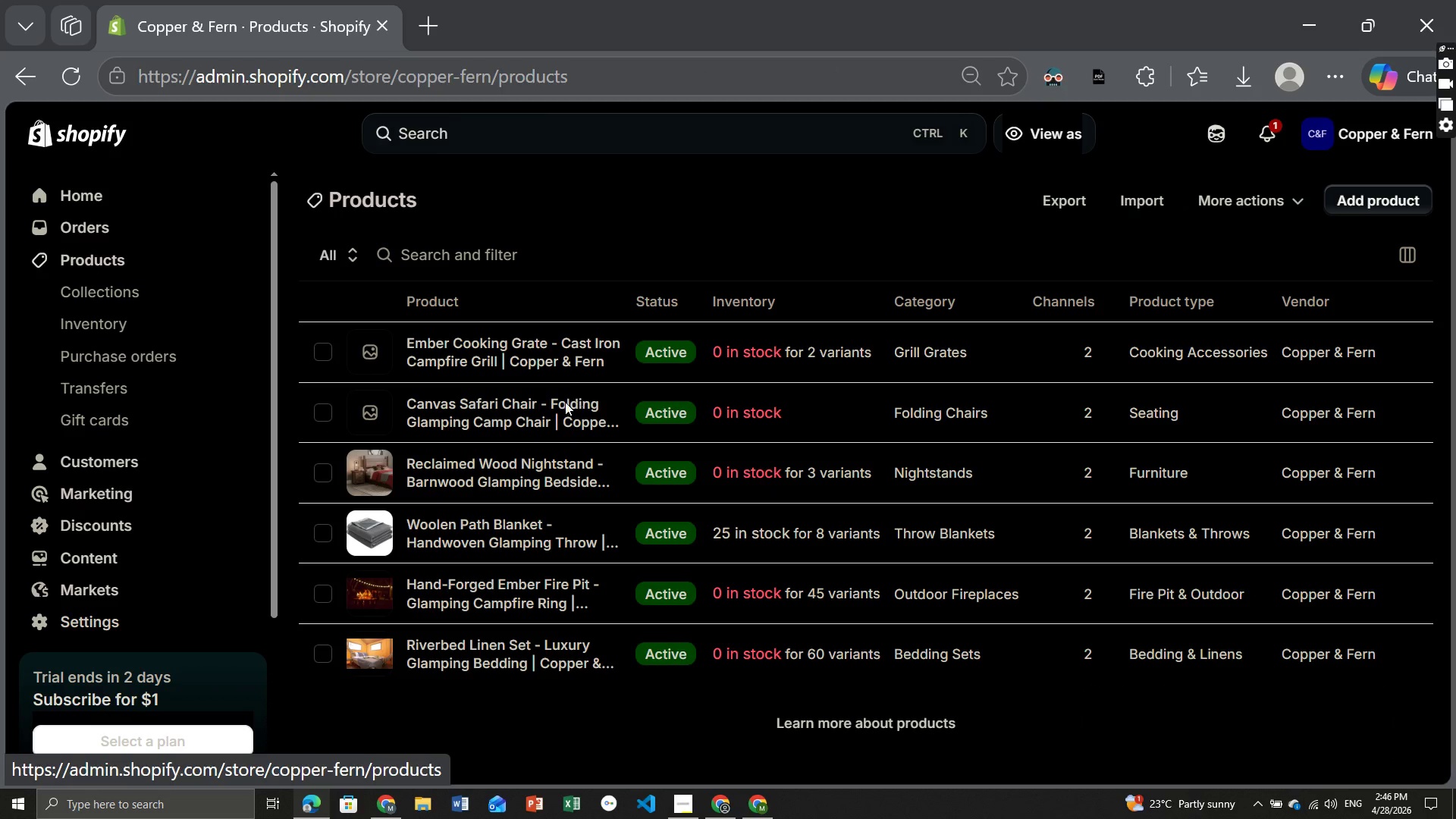 
left_click([483, 353])
 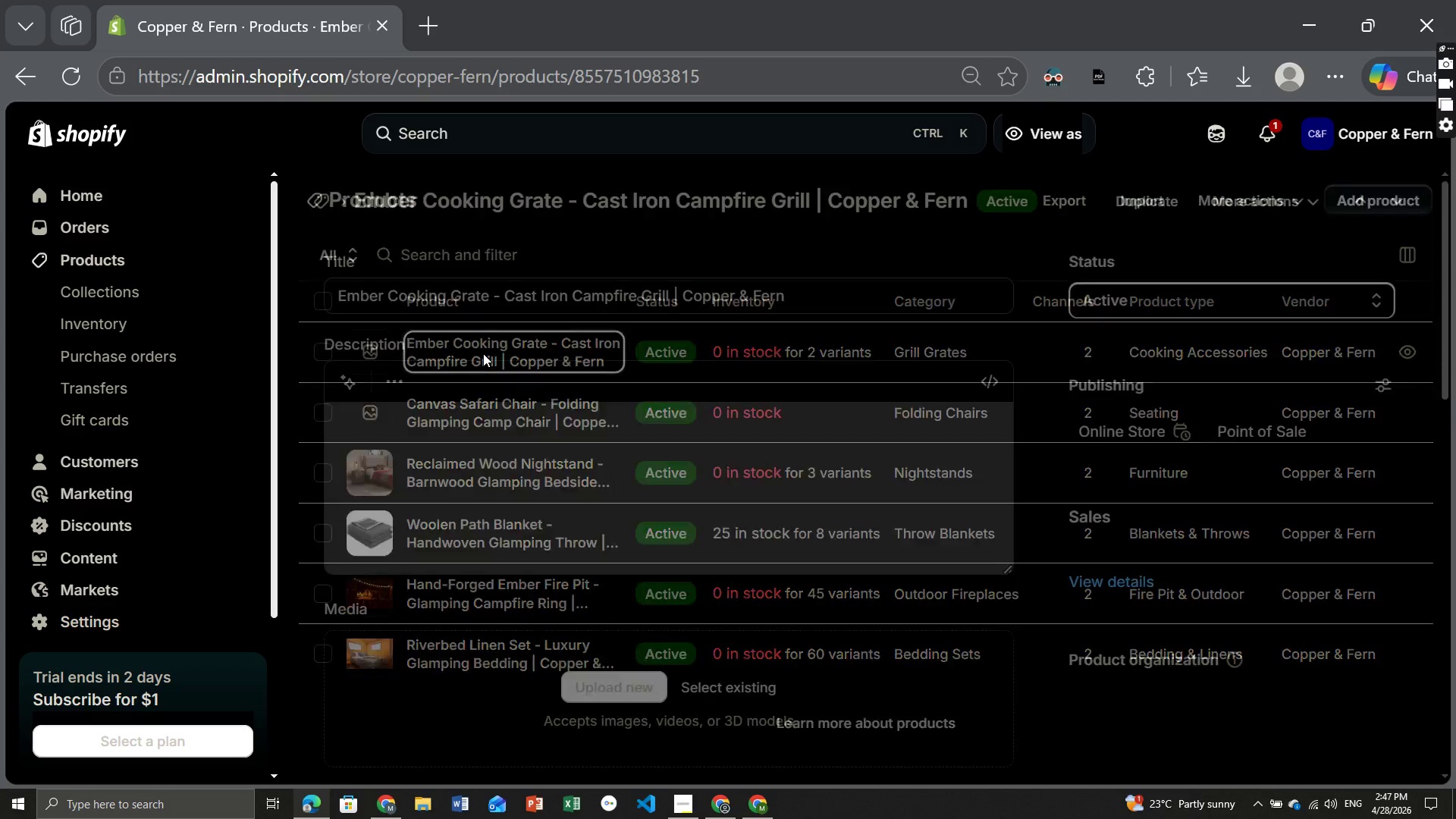 
mouse_move([1271, 579])
 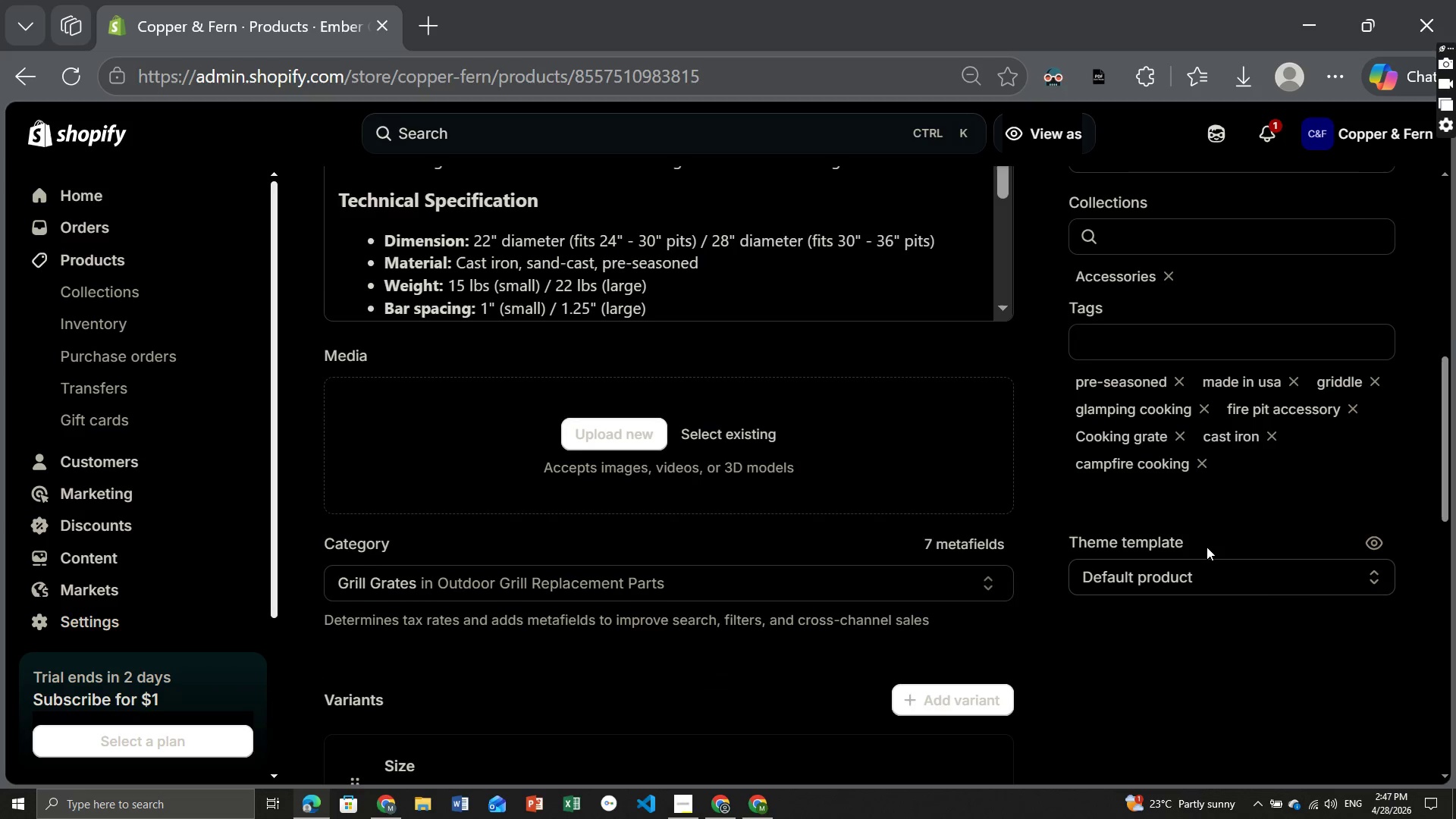 
wait(11.42)
 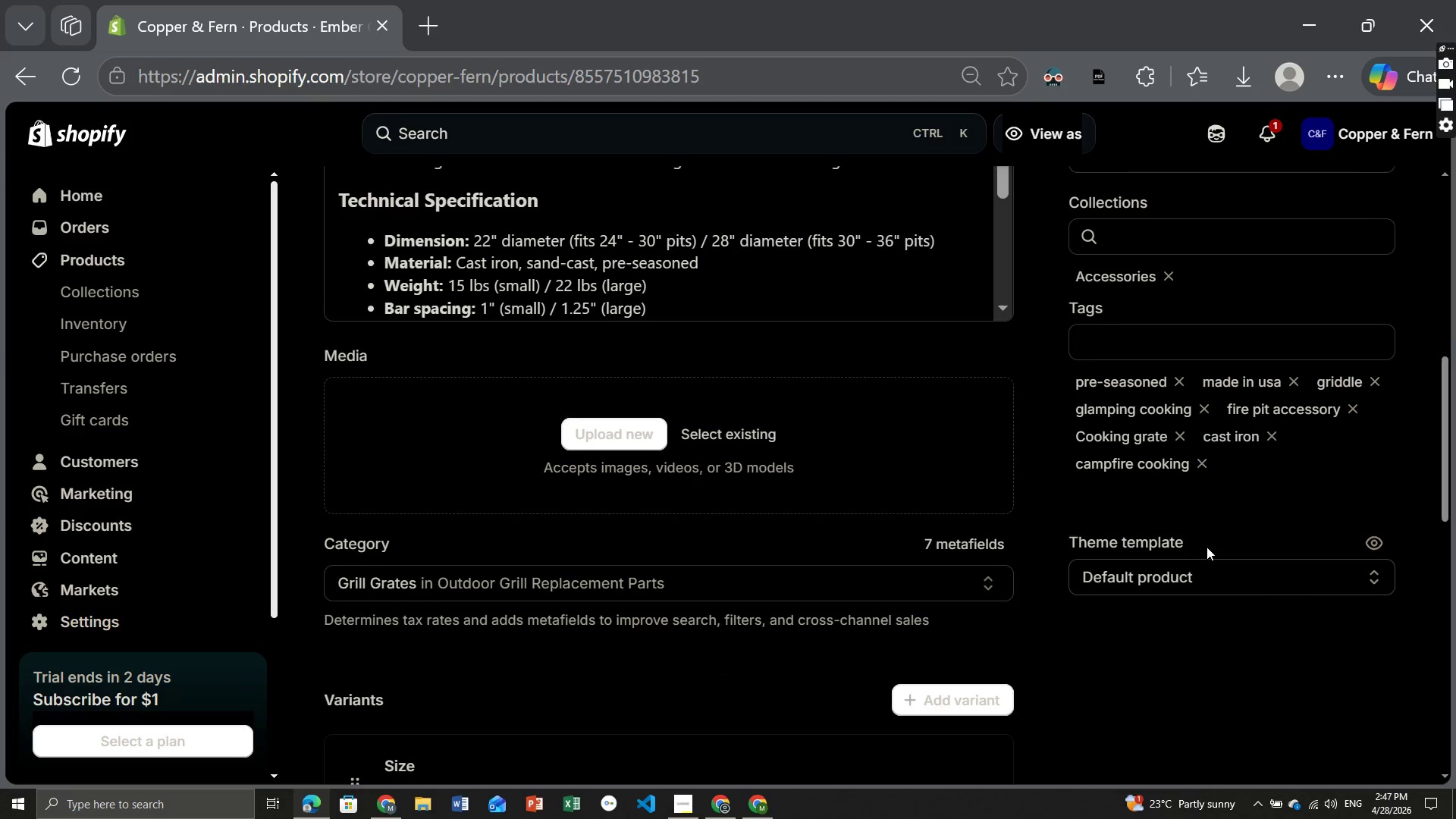 
left_click([1196, 508])
 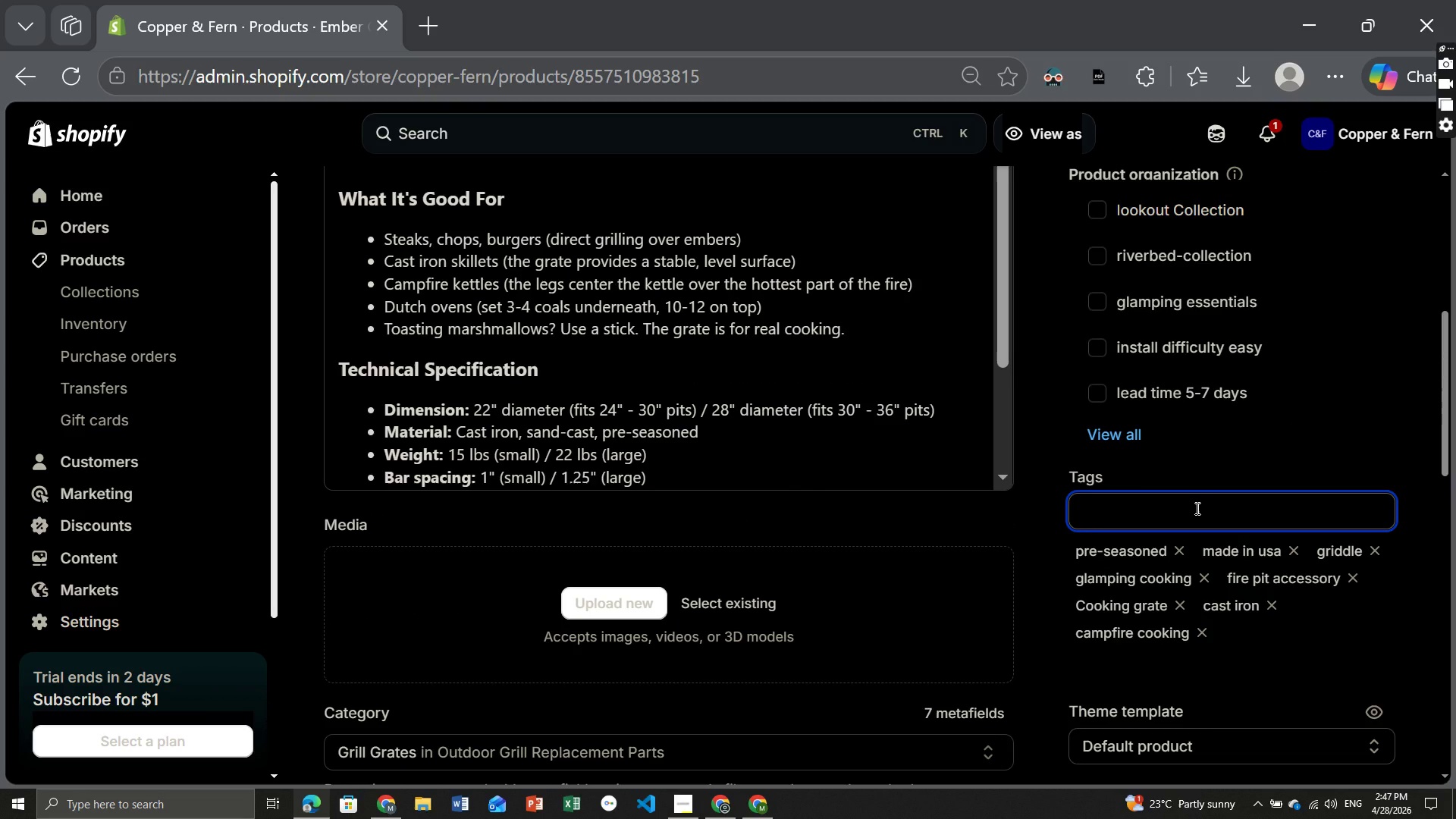 
key(Control+ControlLeft)
 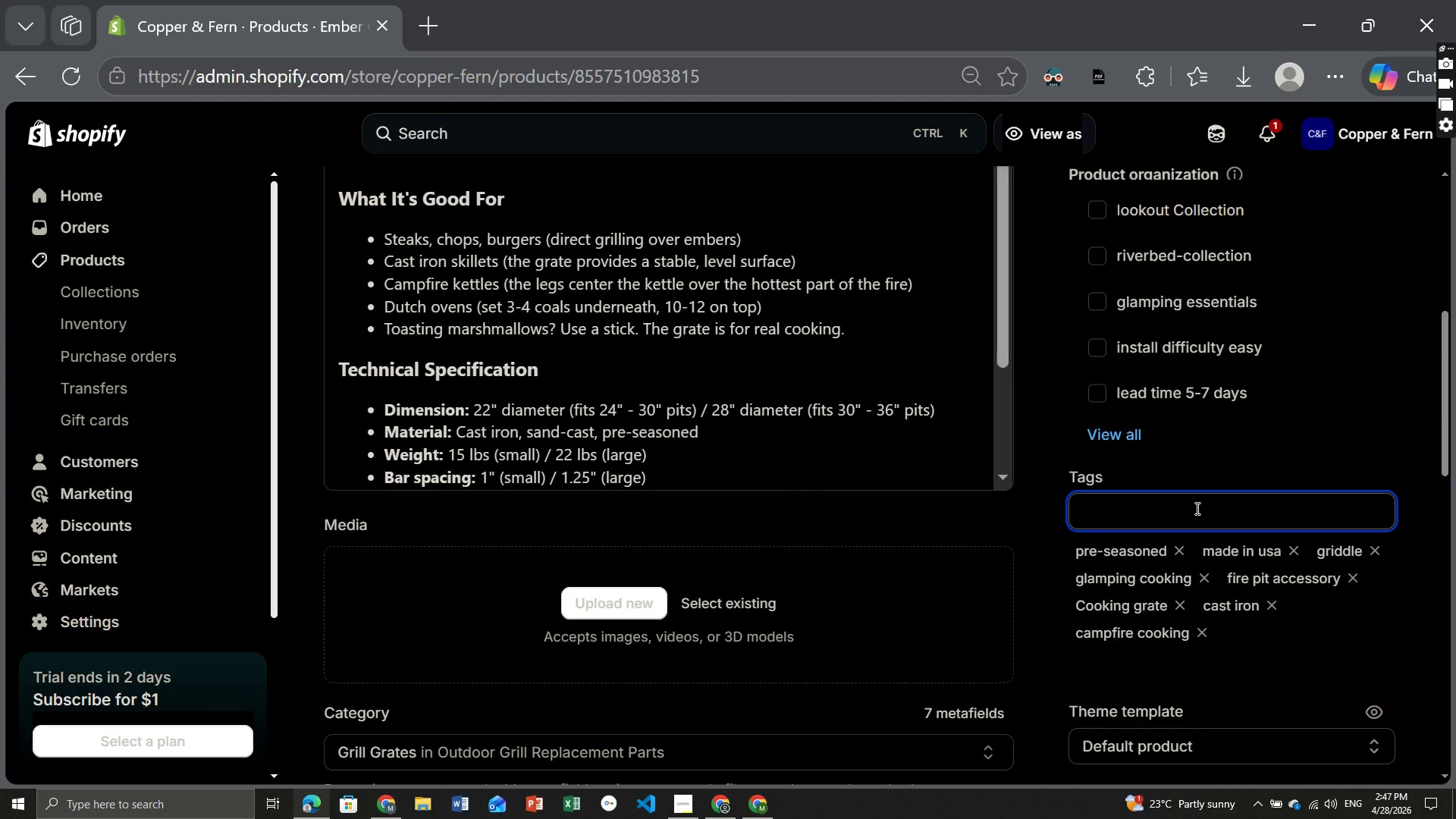 
key(Control+V)
 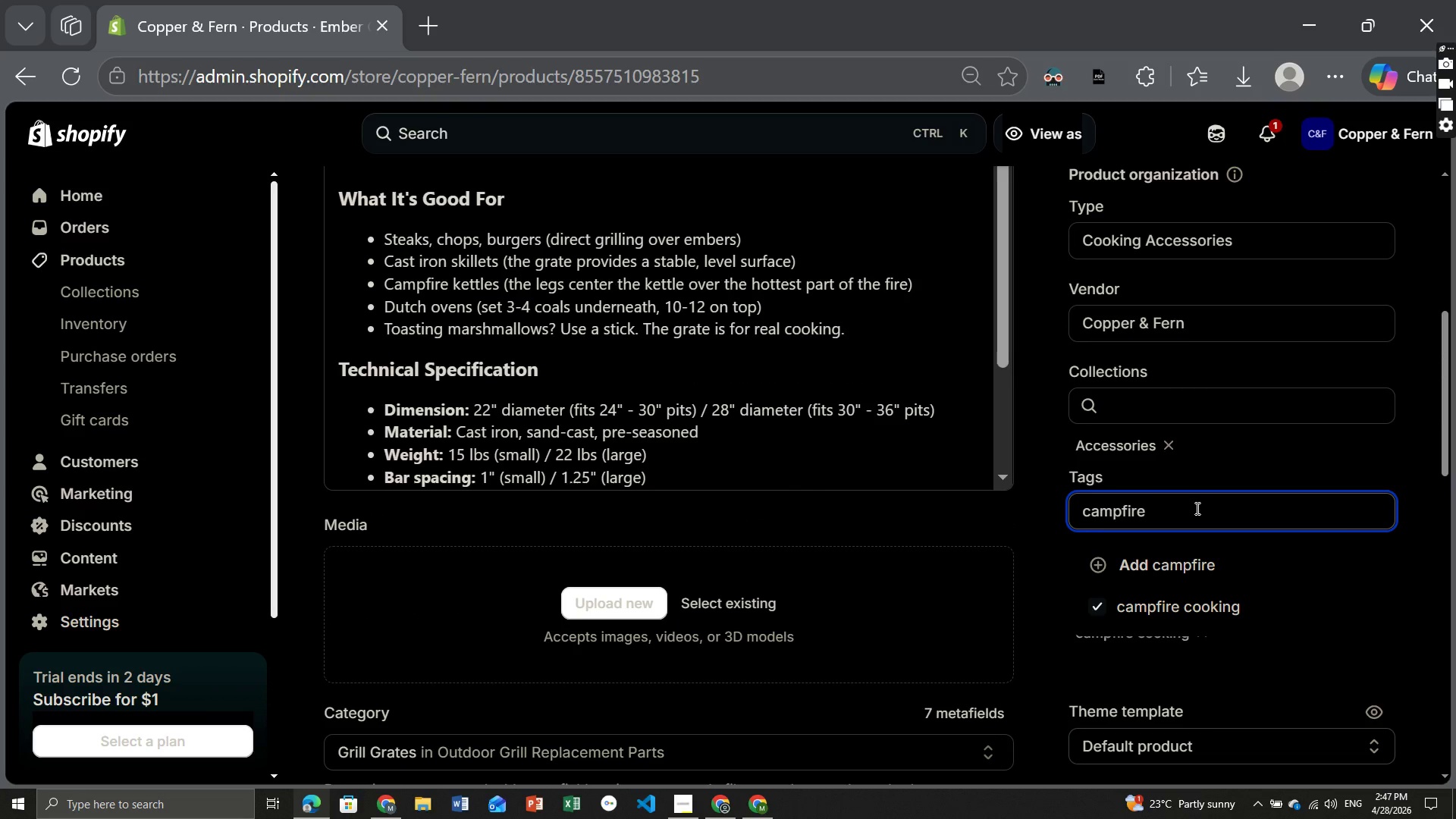 
wait(5.22)
 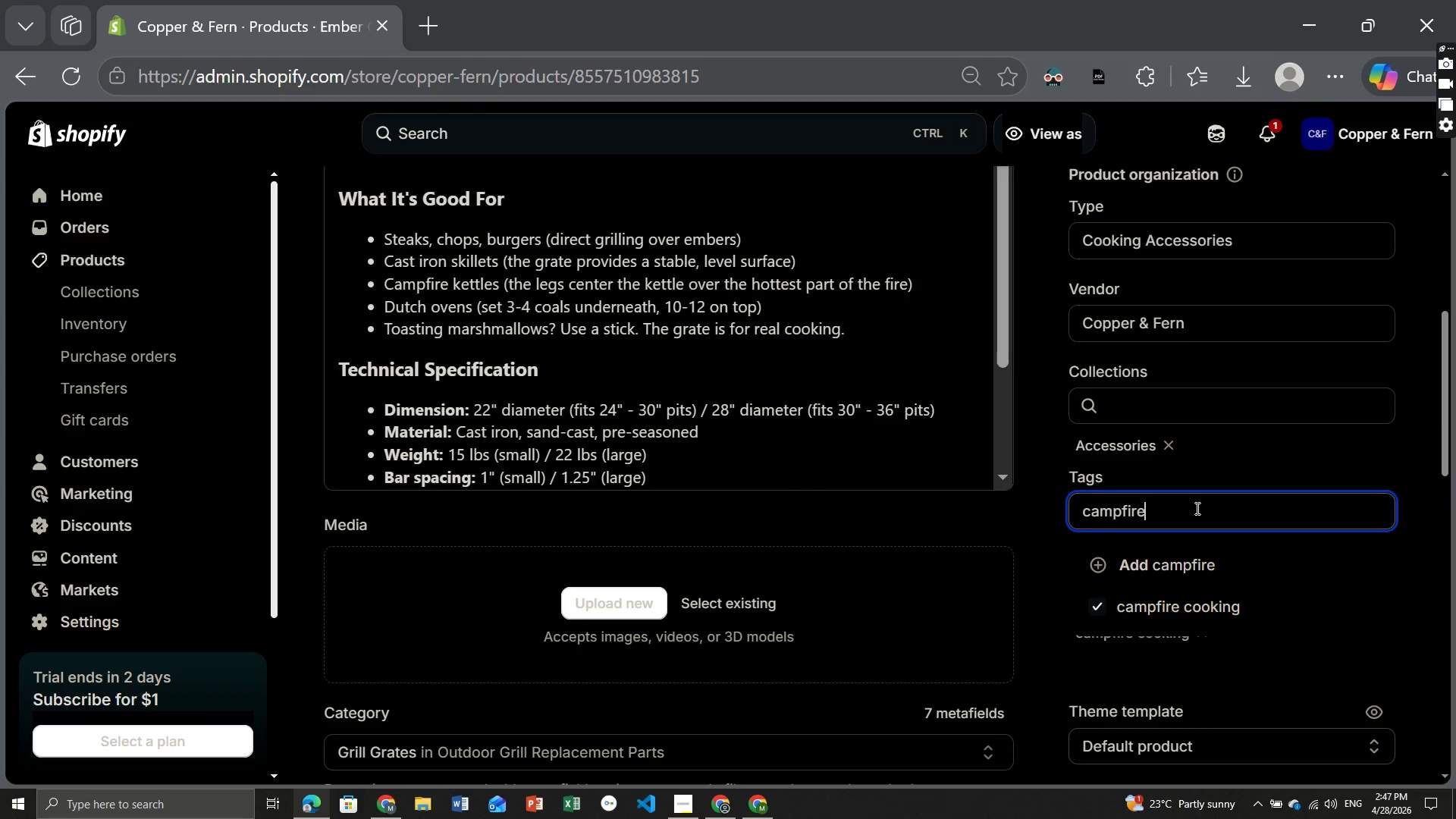 
left_click([1174, 572])
 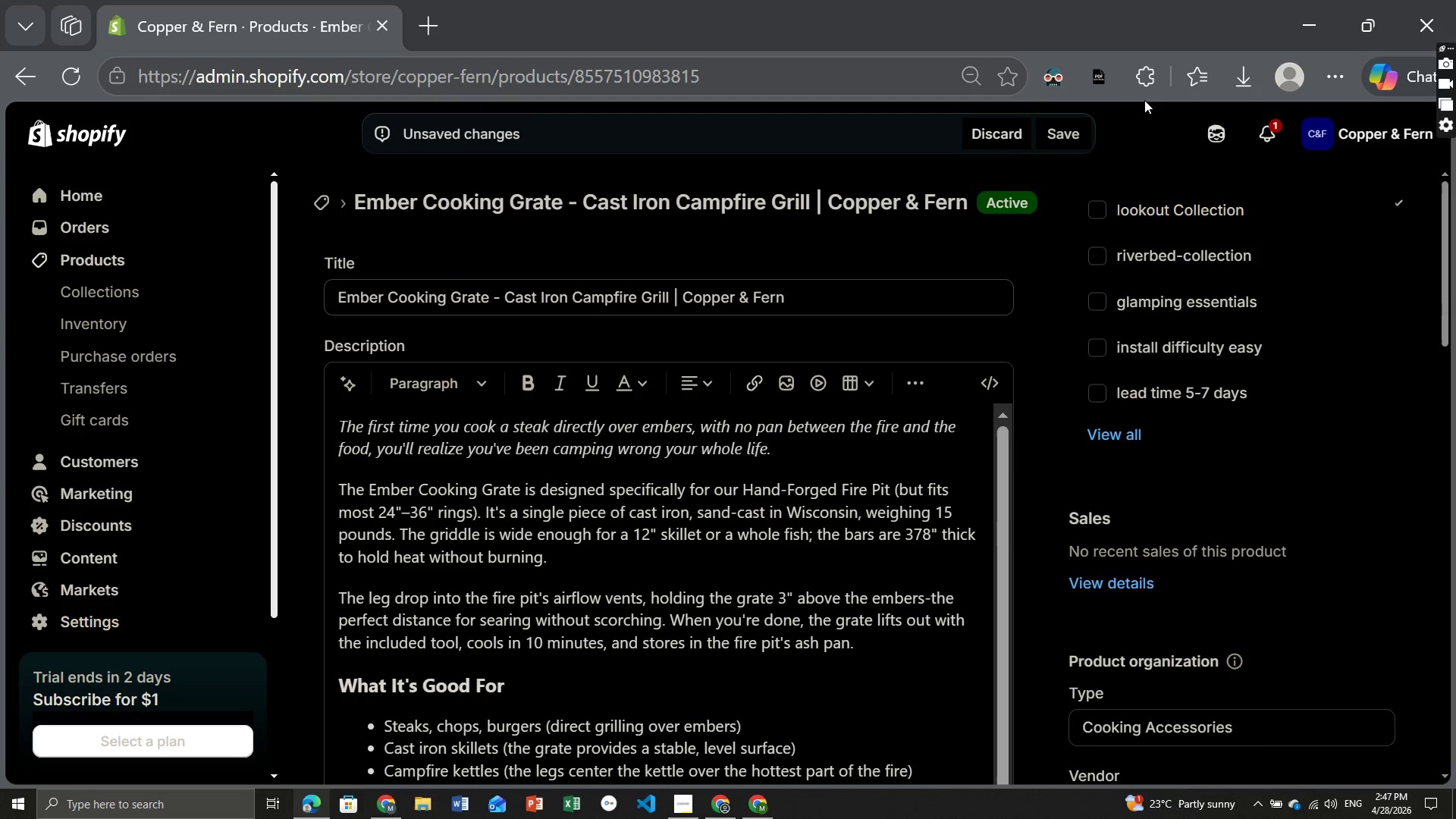 
left_click([1062, 130])
 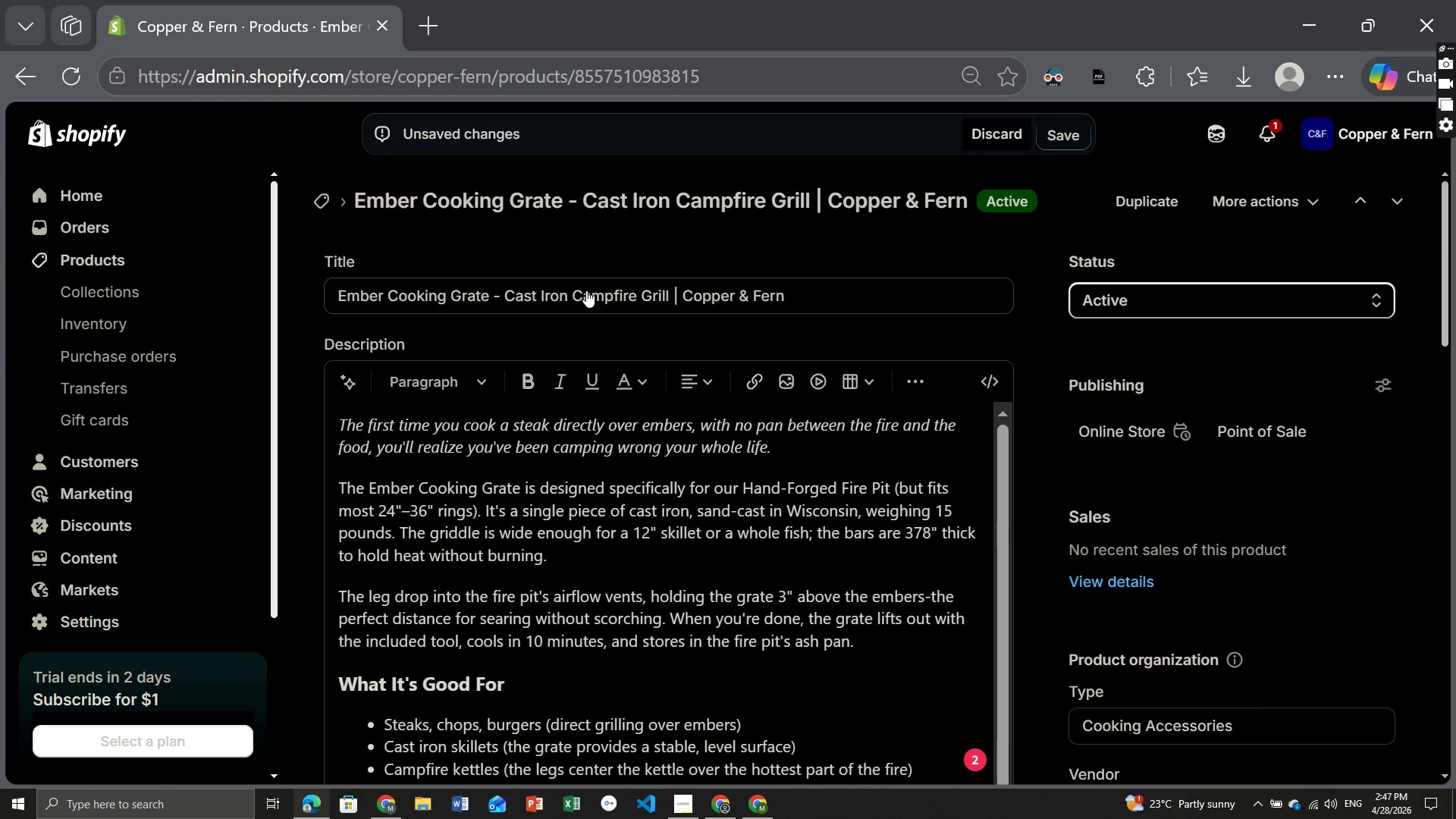 
left_click([586, 290])
 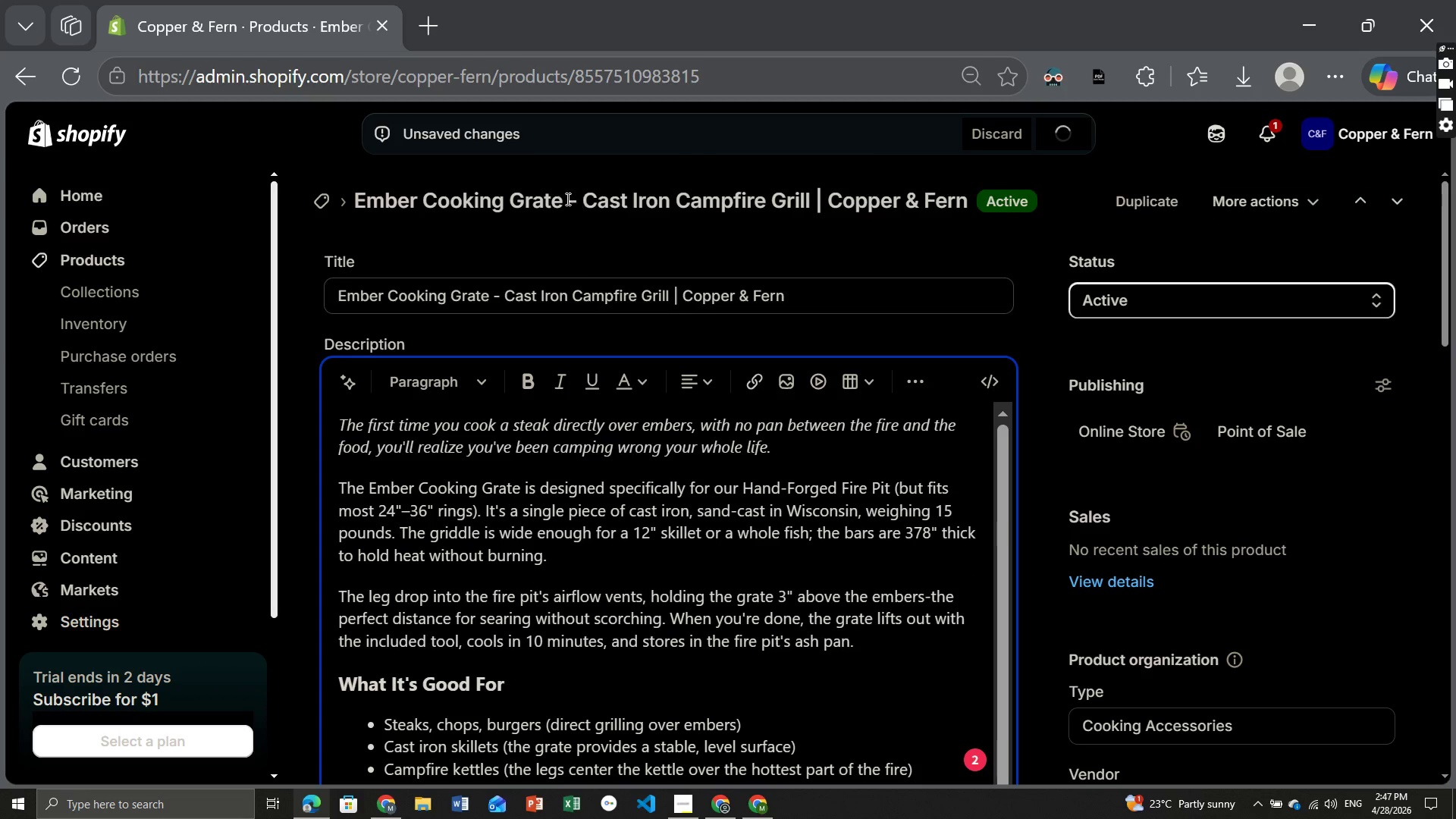 
left_click([538, 300])
 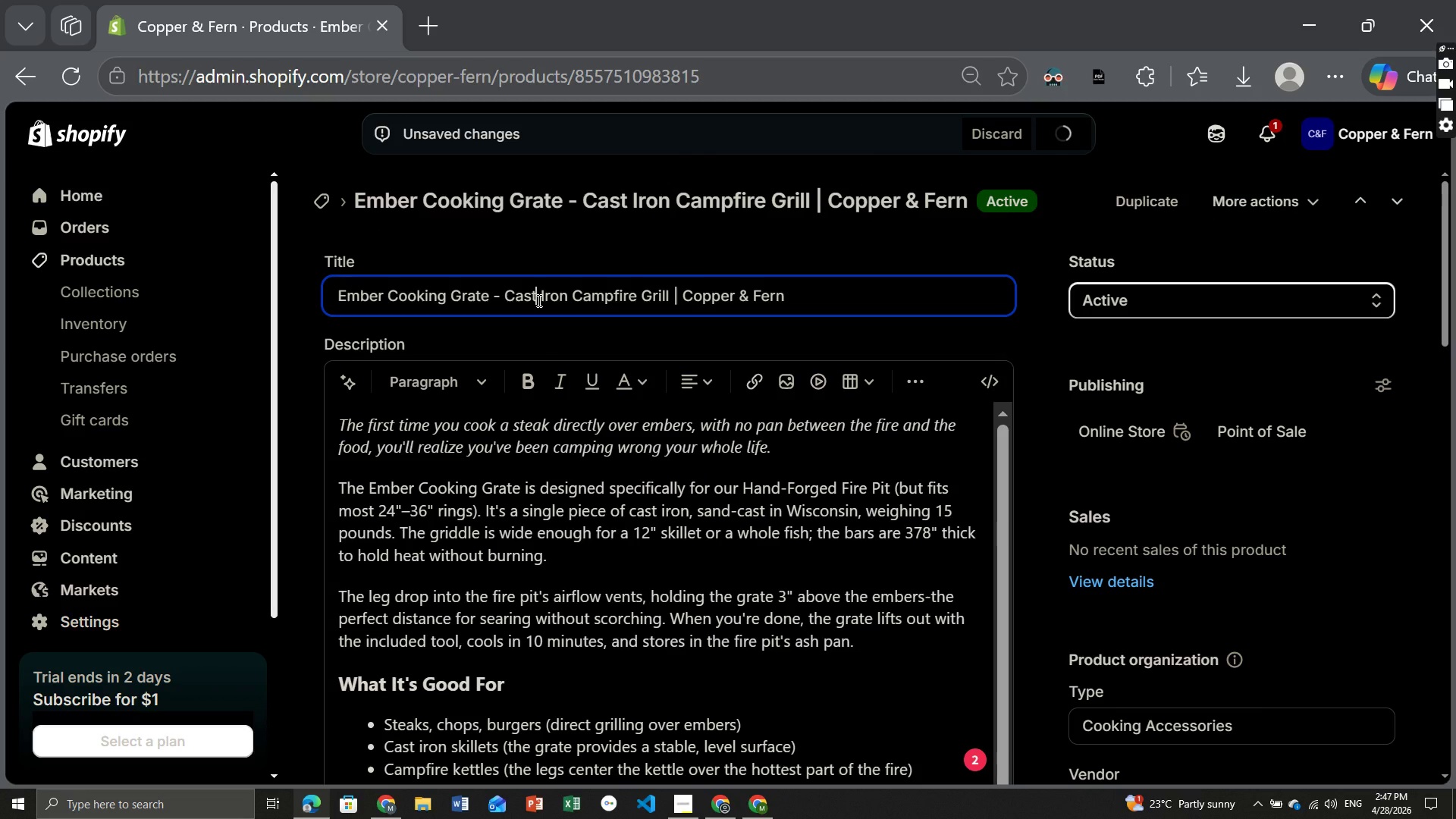 
key(Control+ControlLeft)
 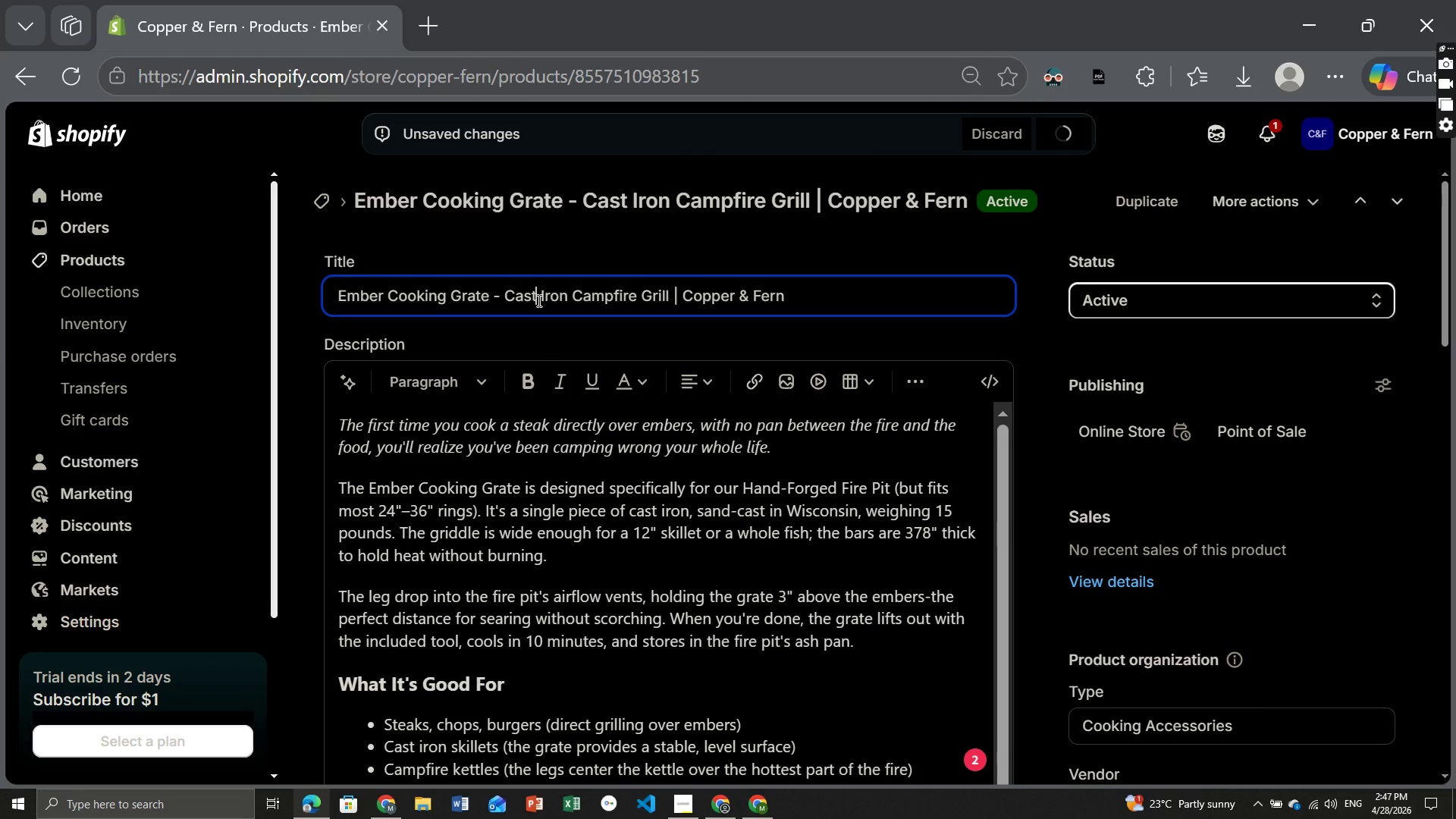 
key(Control+A)
 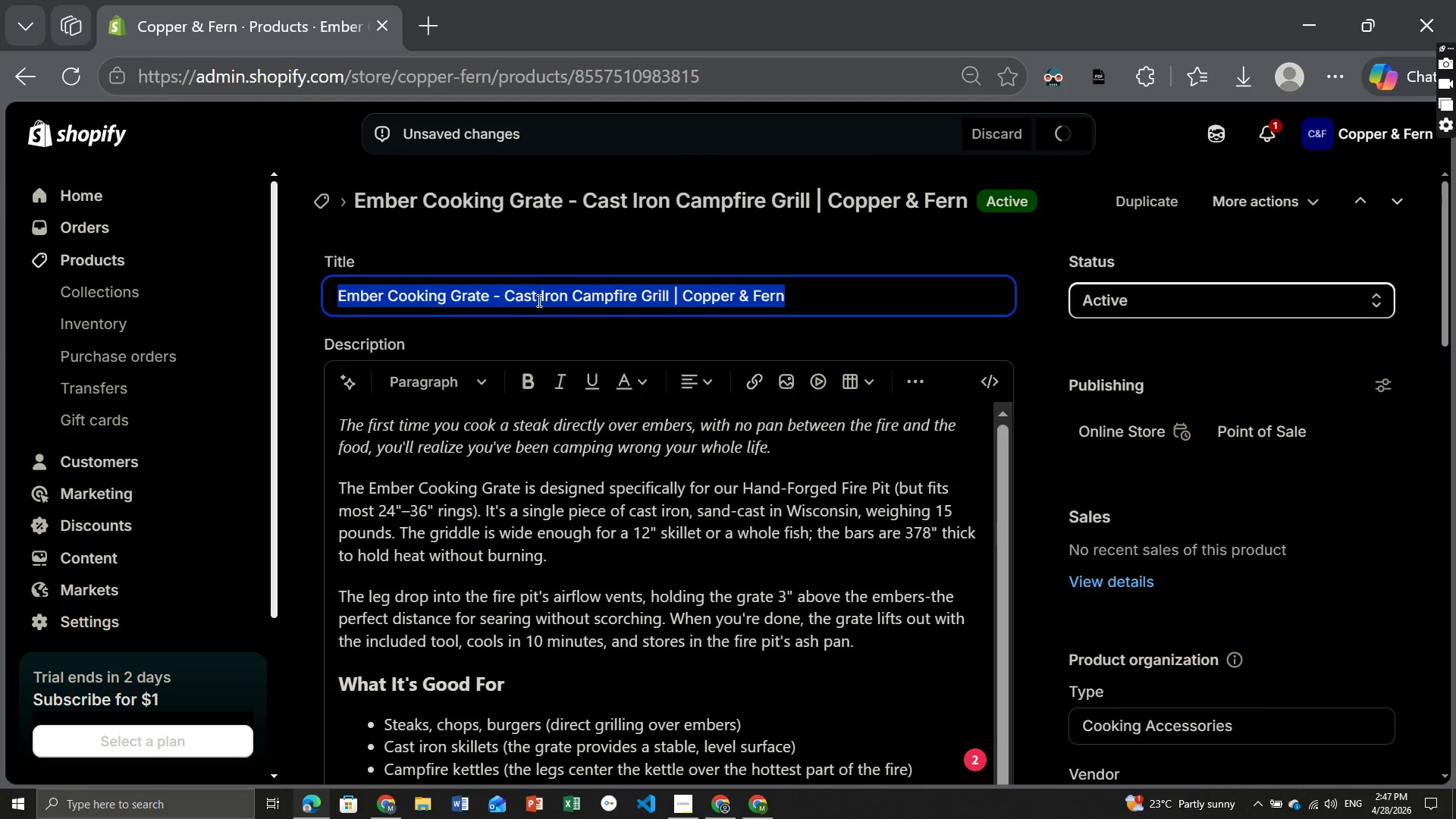 
key(Control+ControlLeft)
 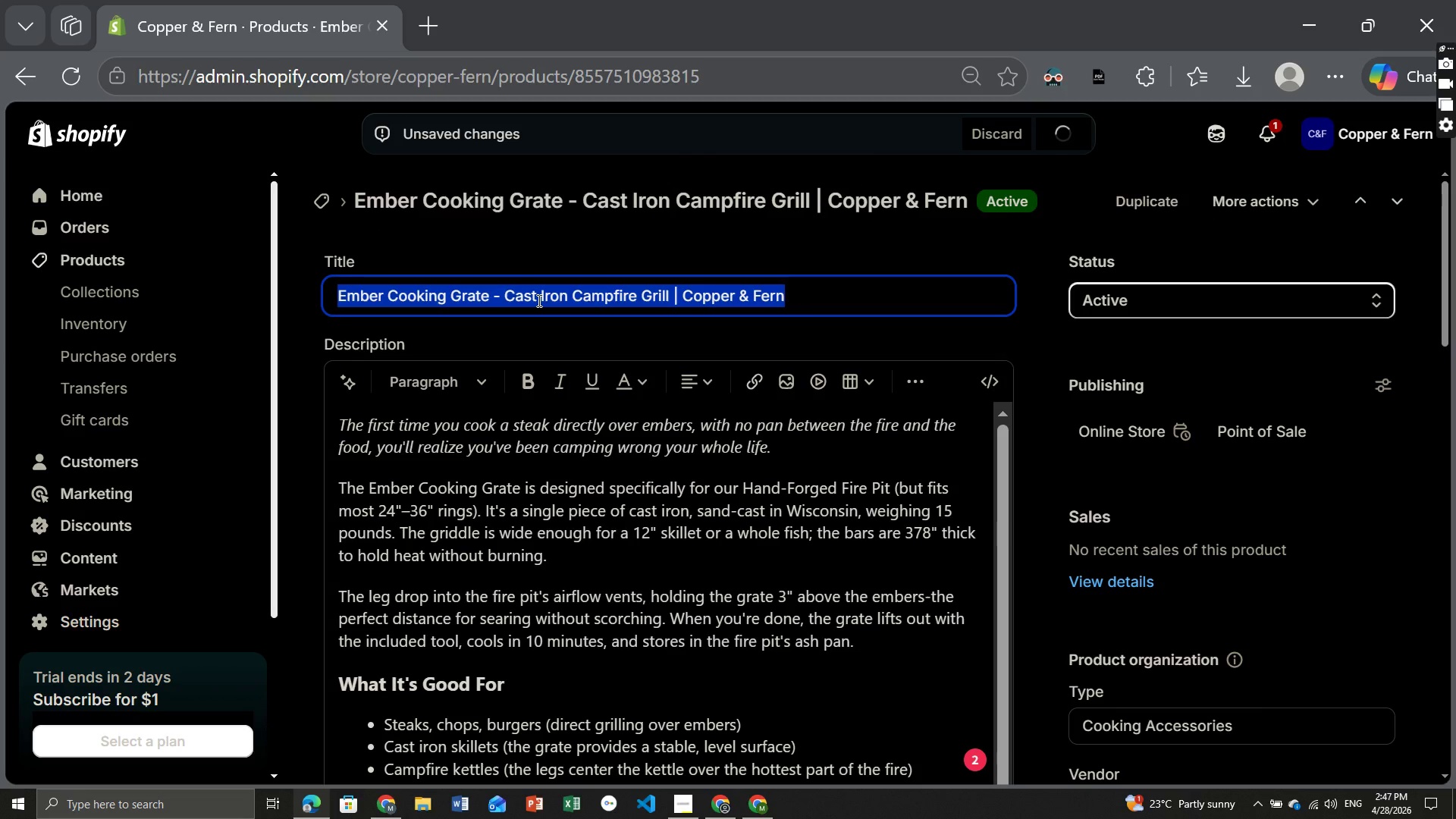 
key(Control+C)
 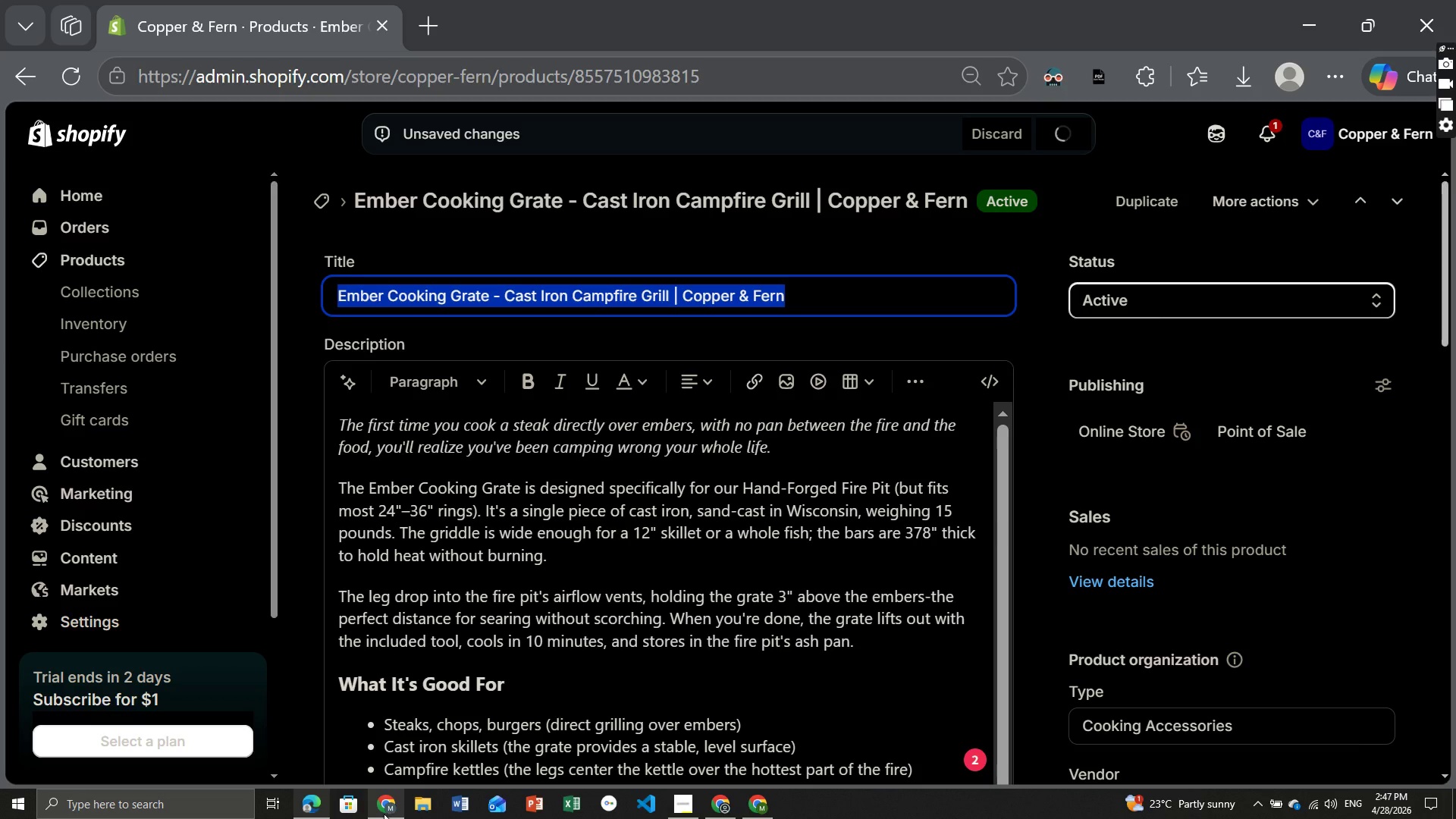 
left_click([384, 814])
 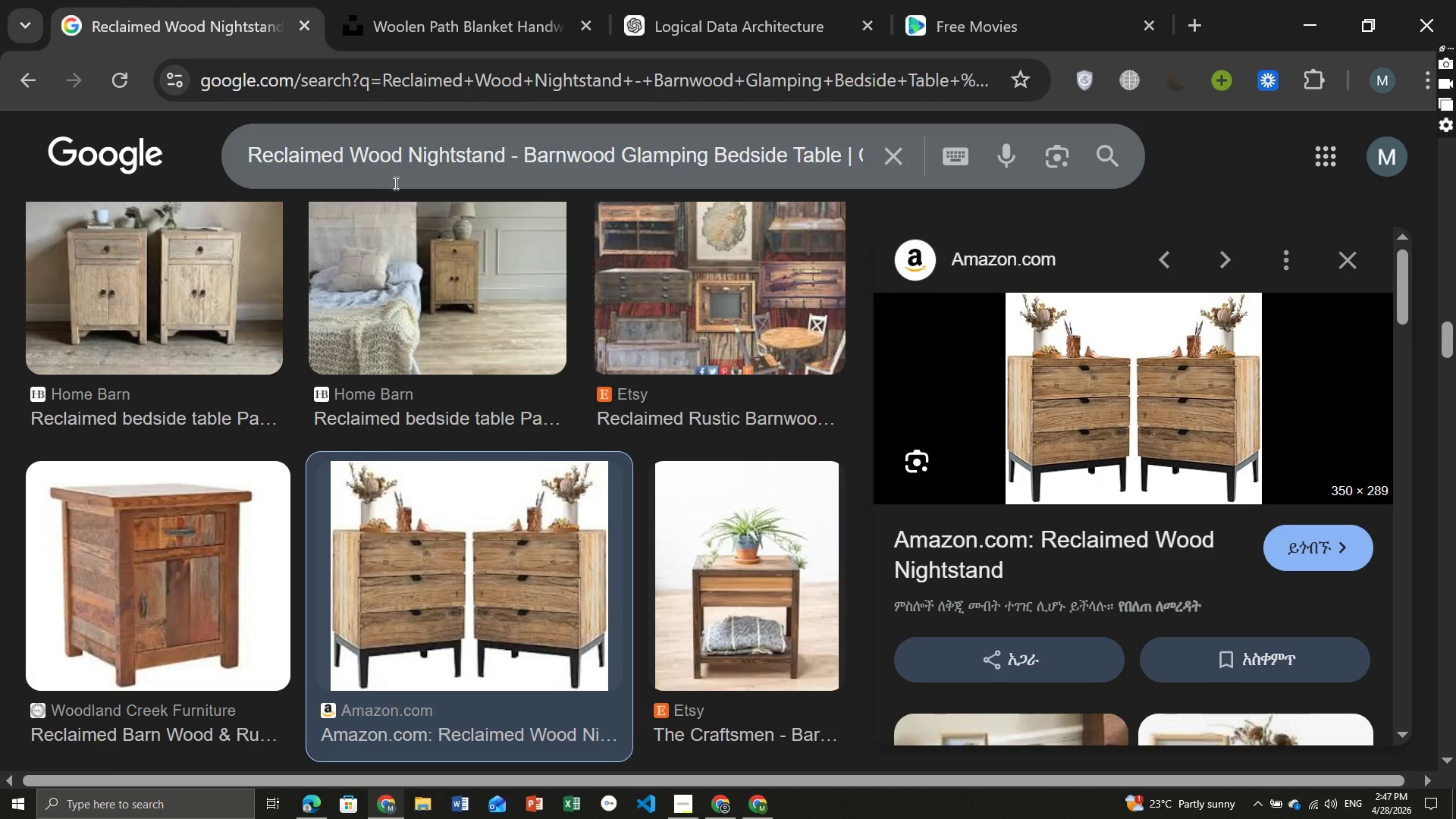 
left_click([394, 183])
 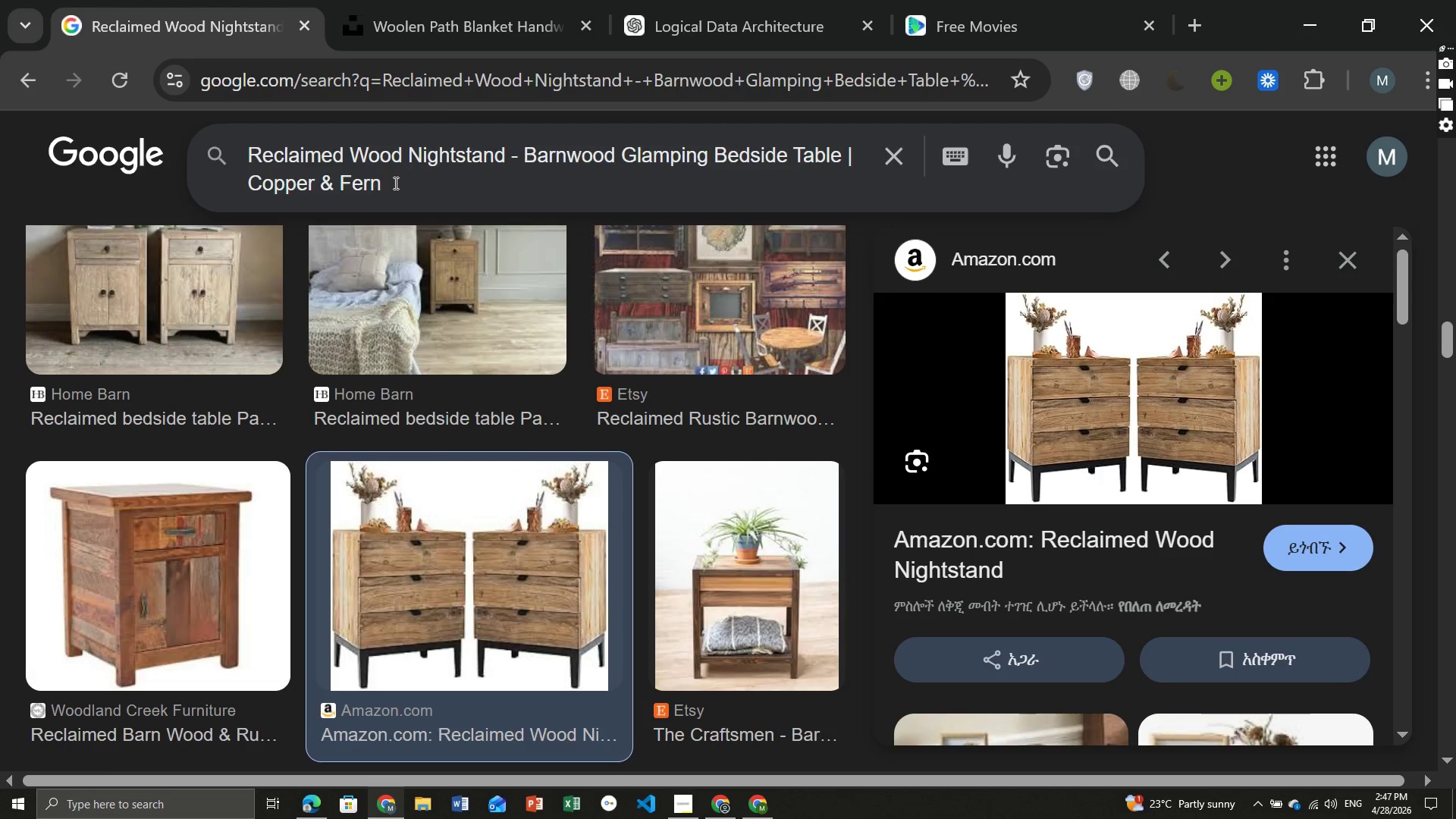 
key(Control+ControlLeft)
 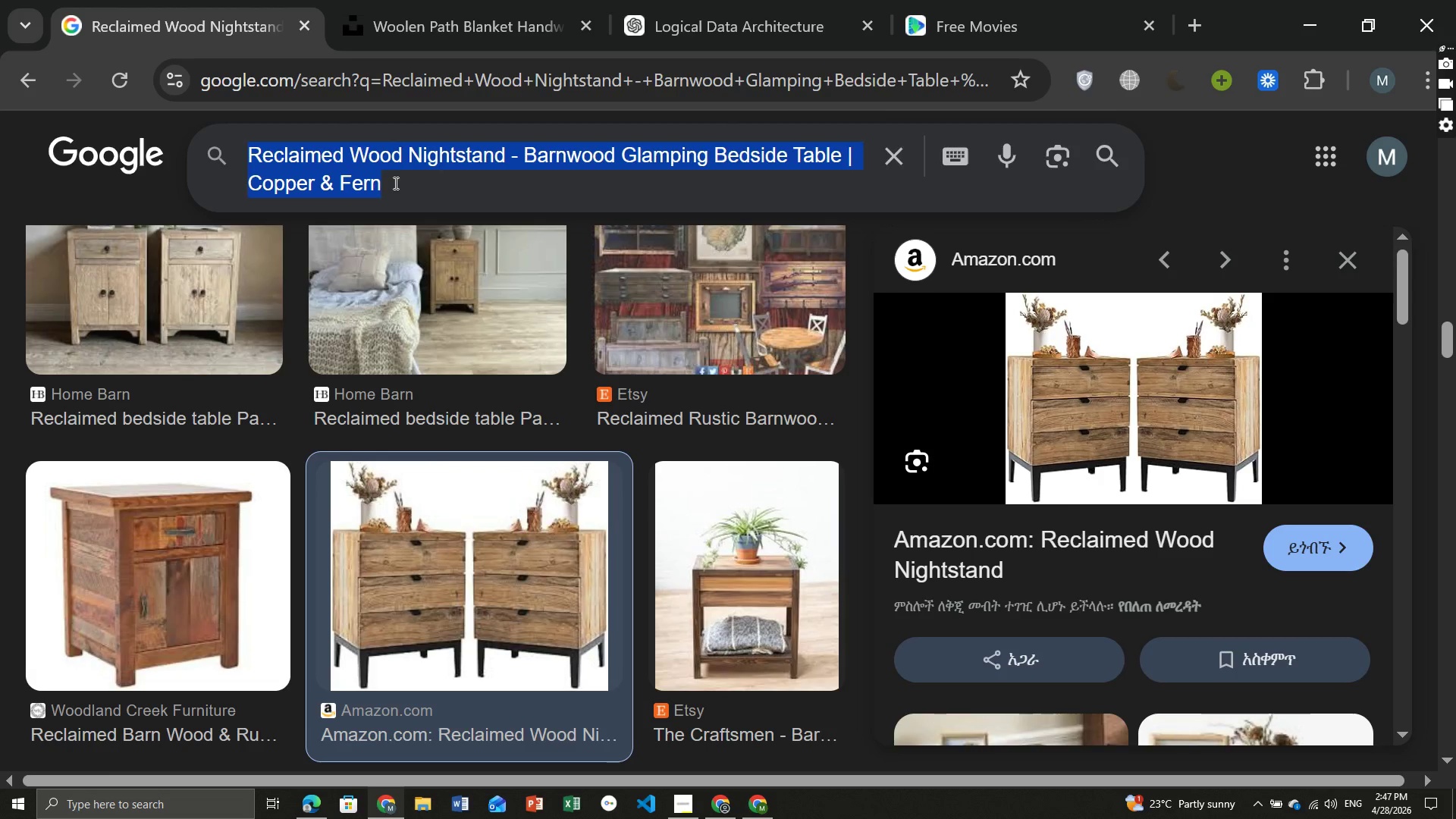 
key(Control+A)
 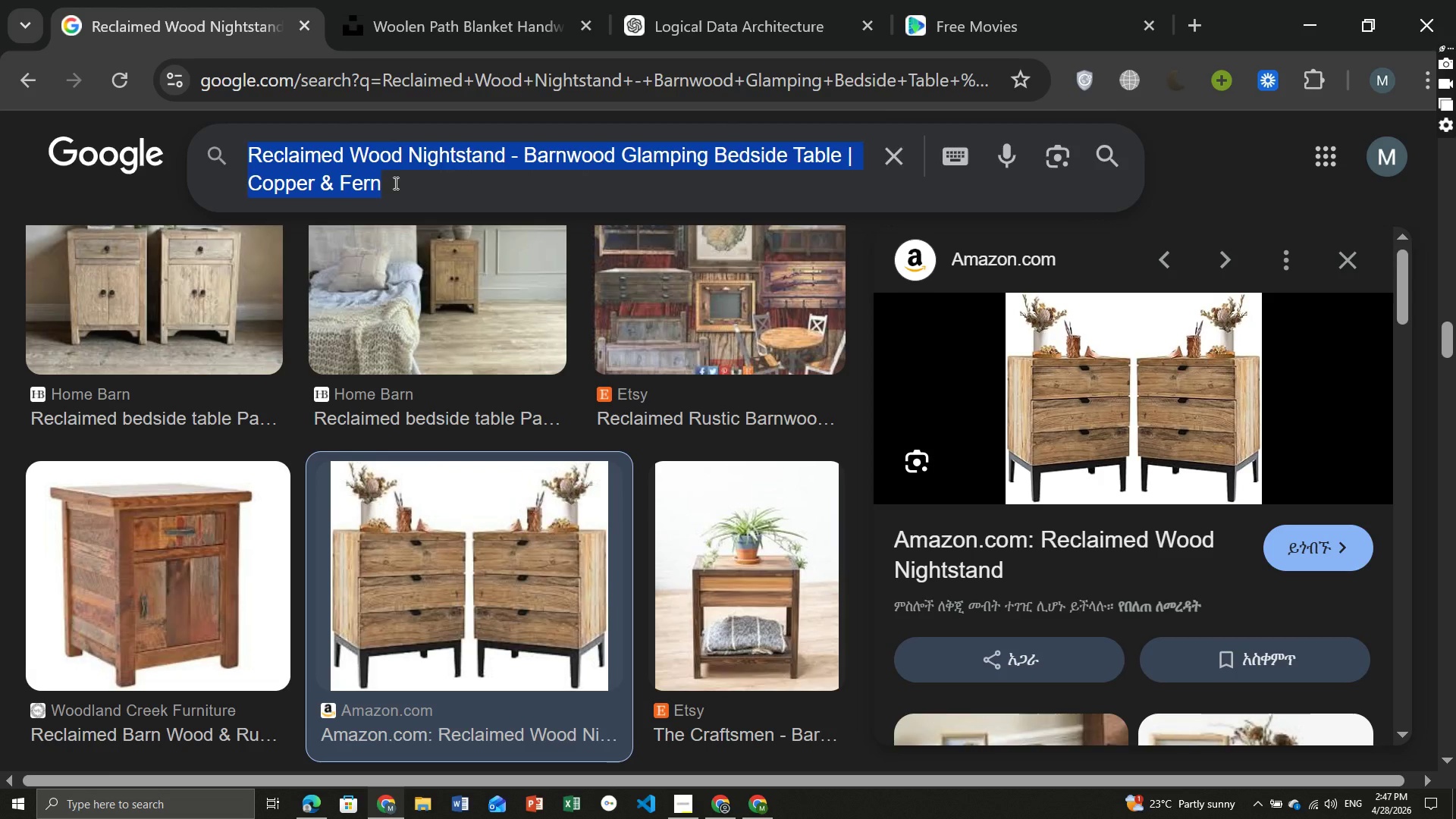 
key(Control+ControlLeft)
 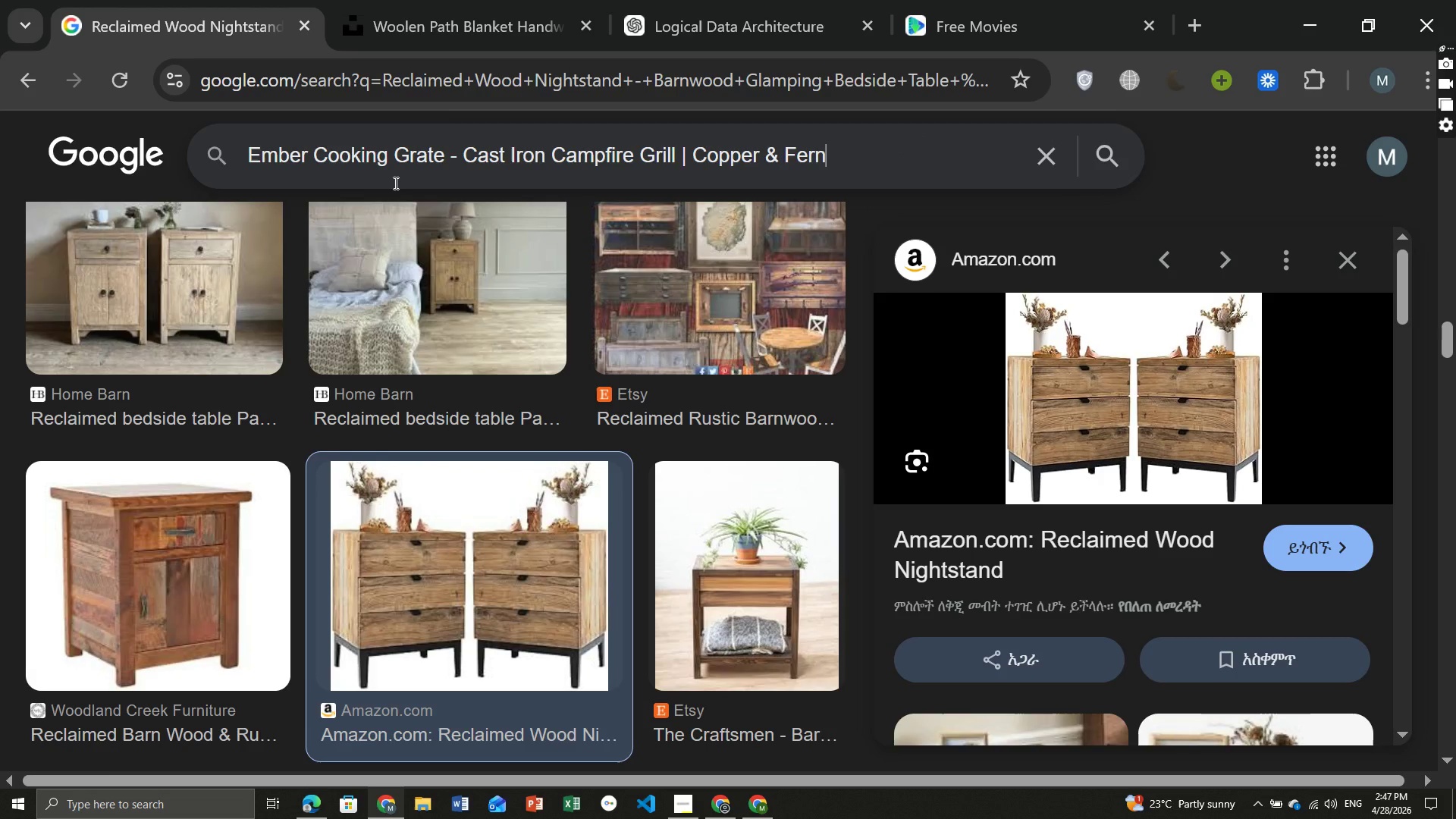 
key(Control+V)
 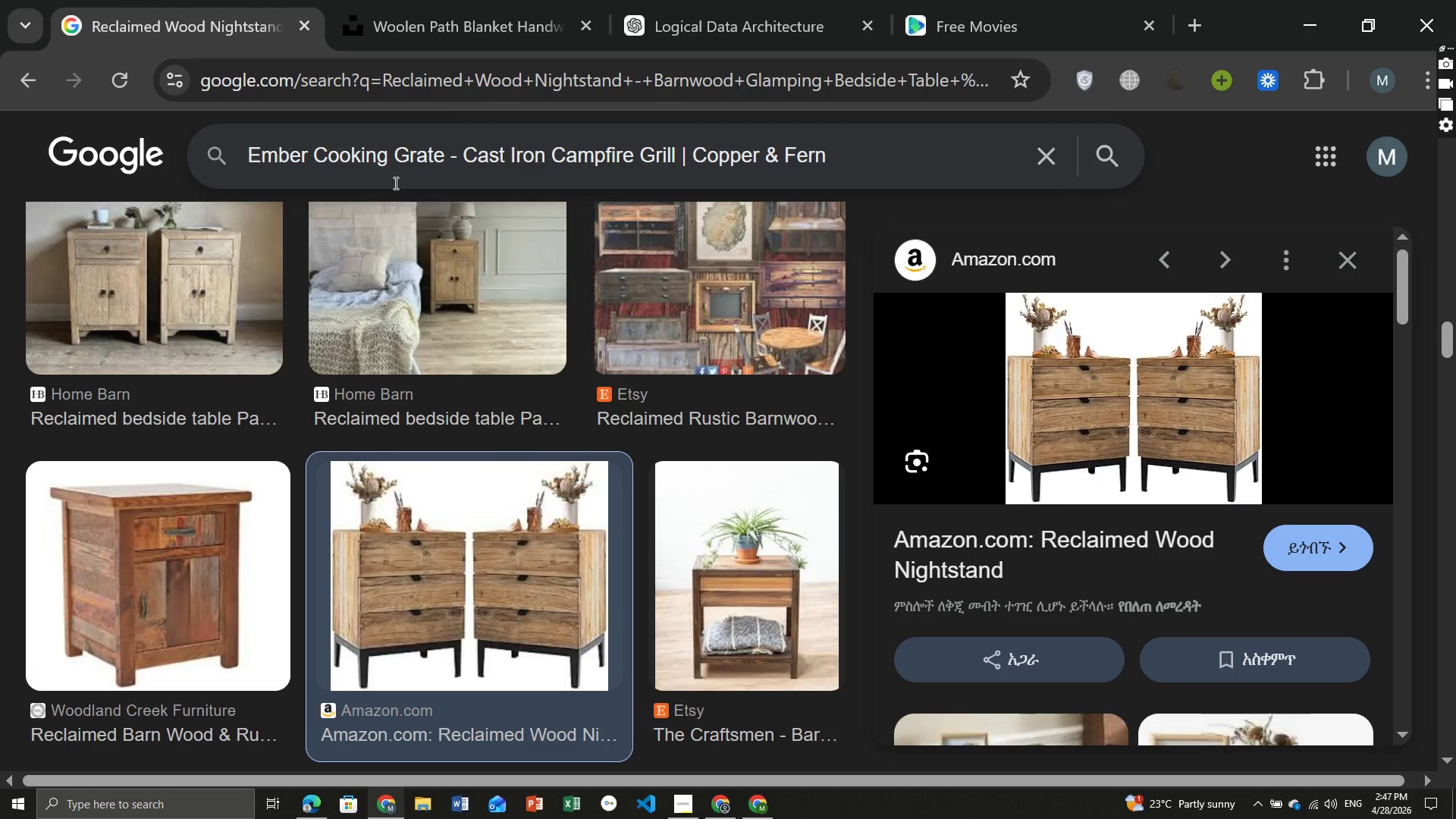 
key(Enter)
 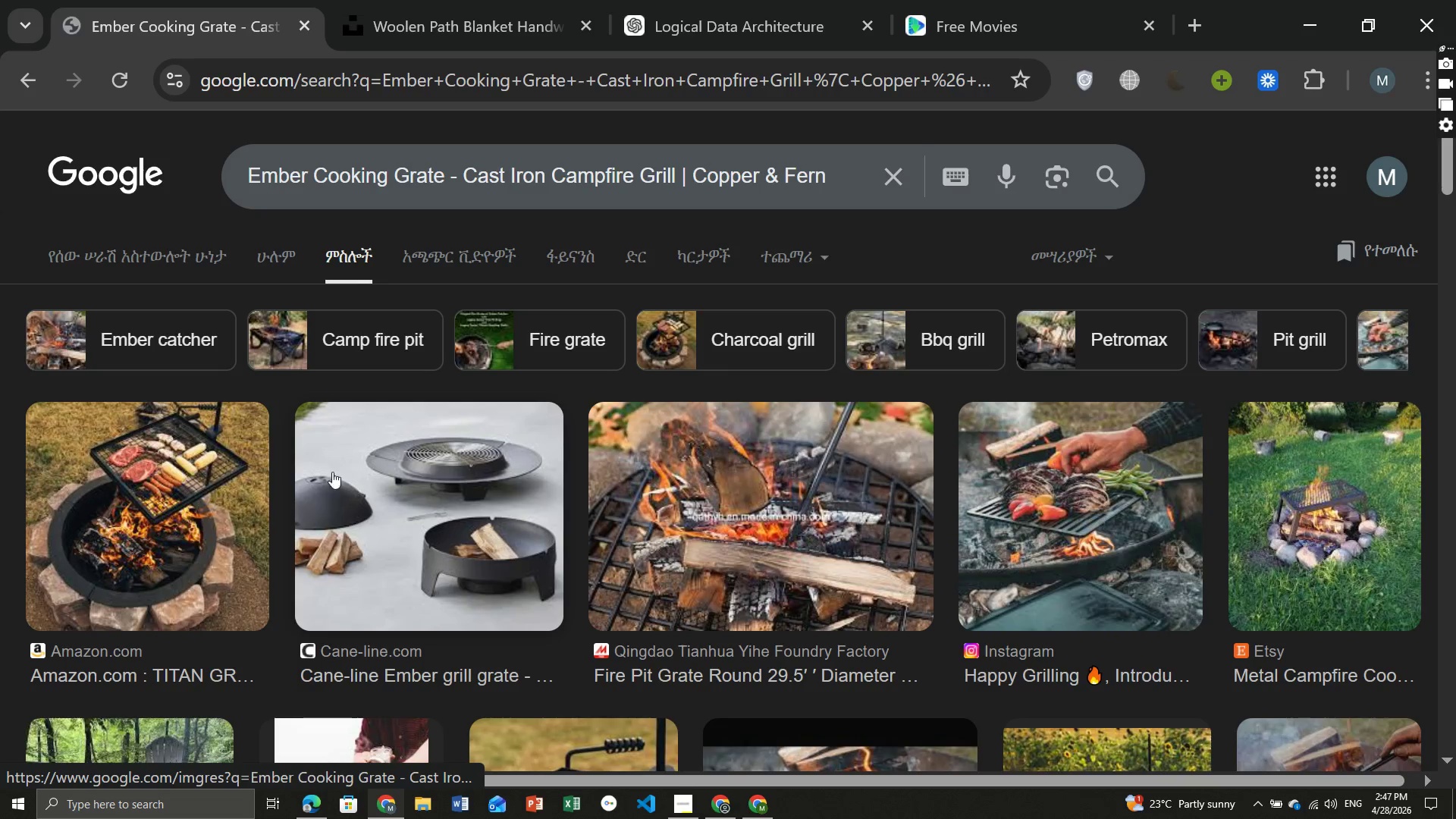 
wait(7.98)
 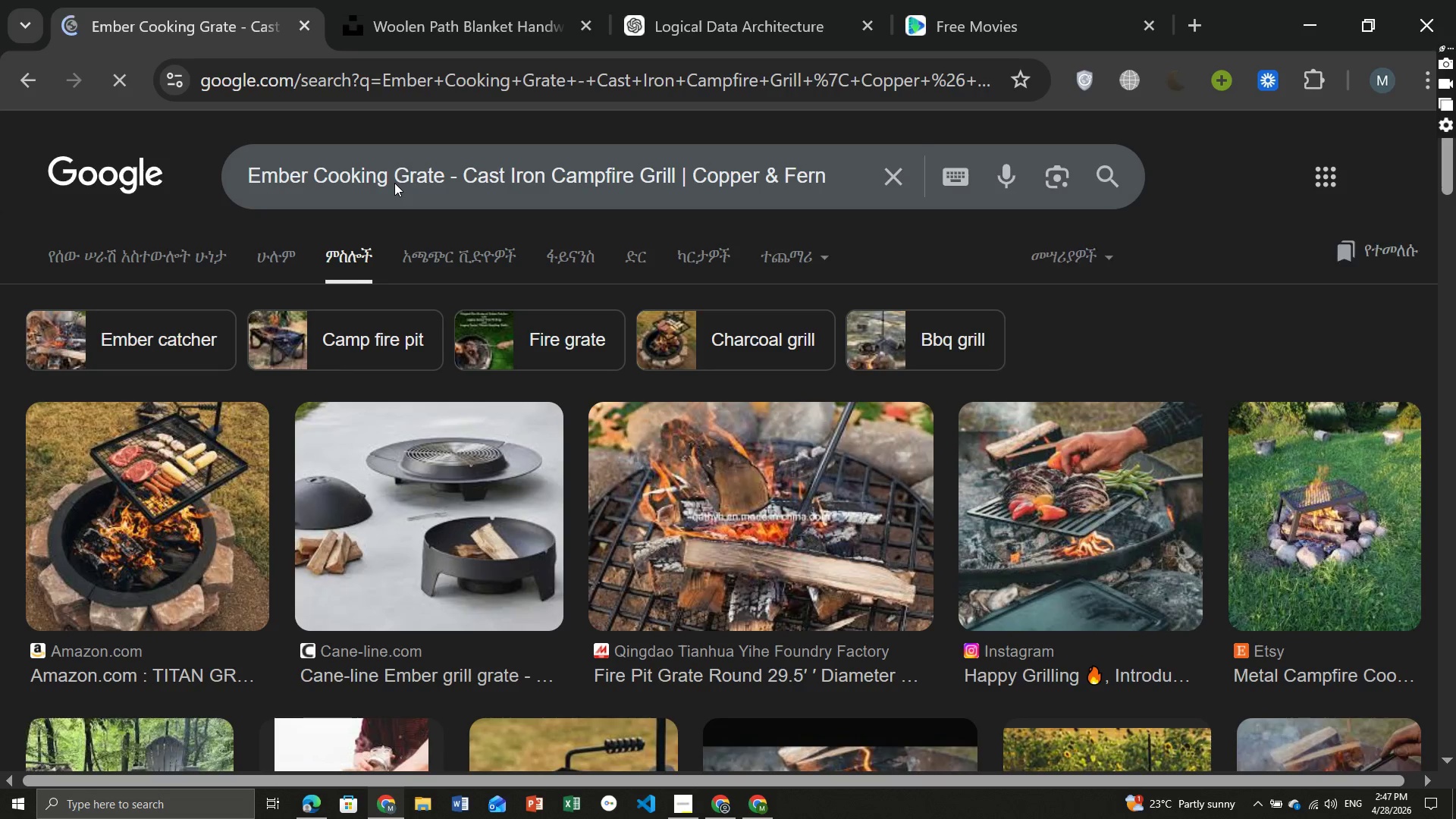 
right_click([151, 516])
 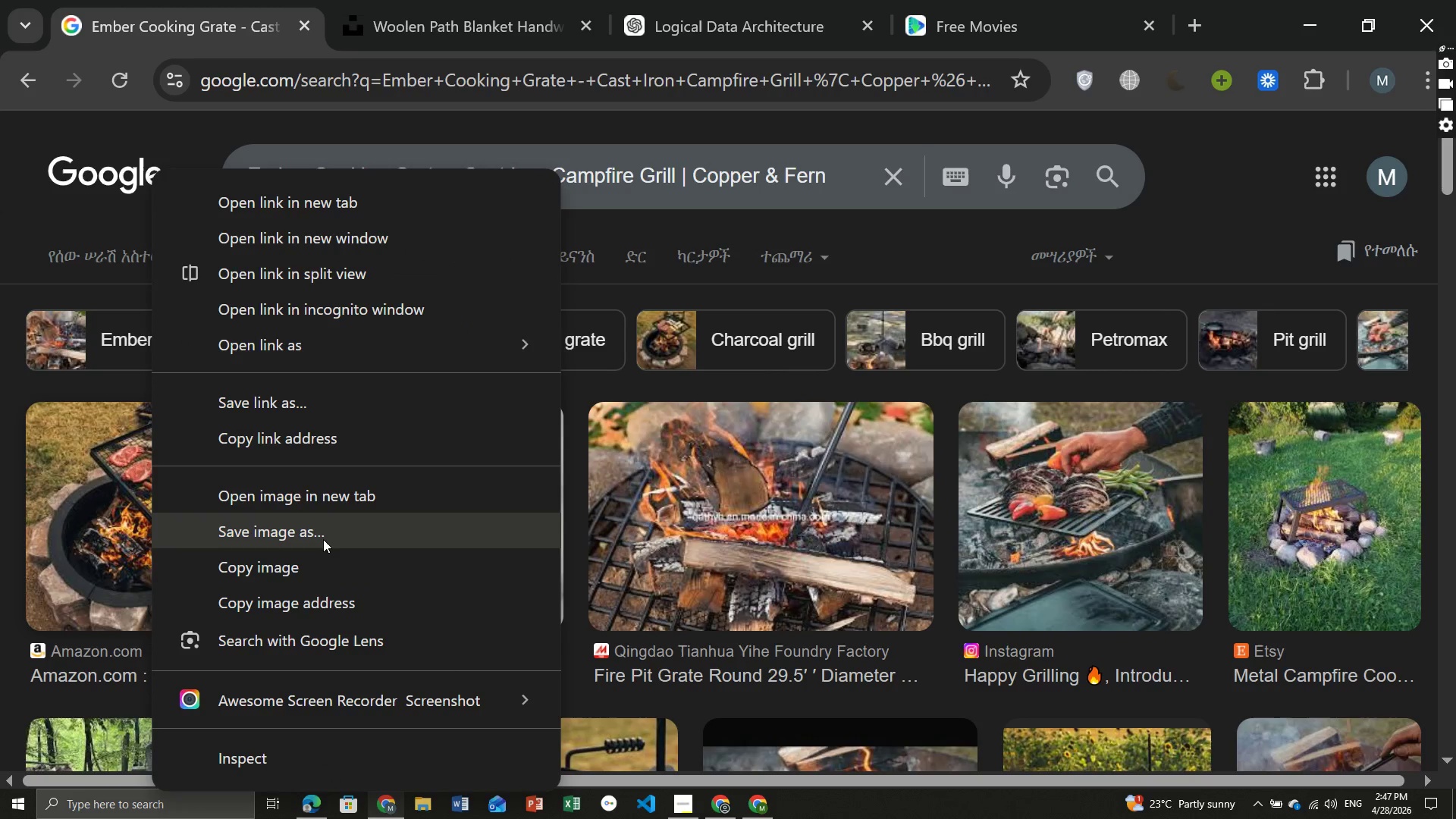 
left_click([322, 539])
 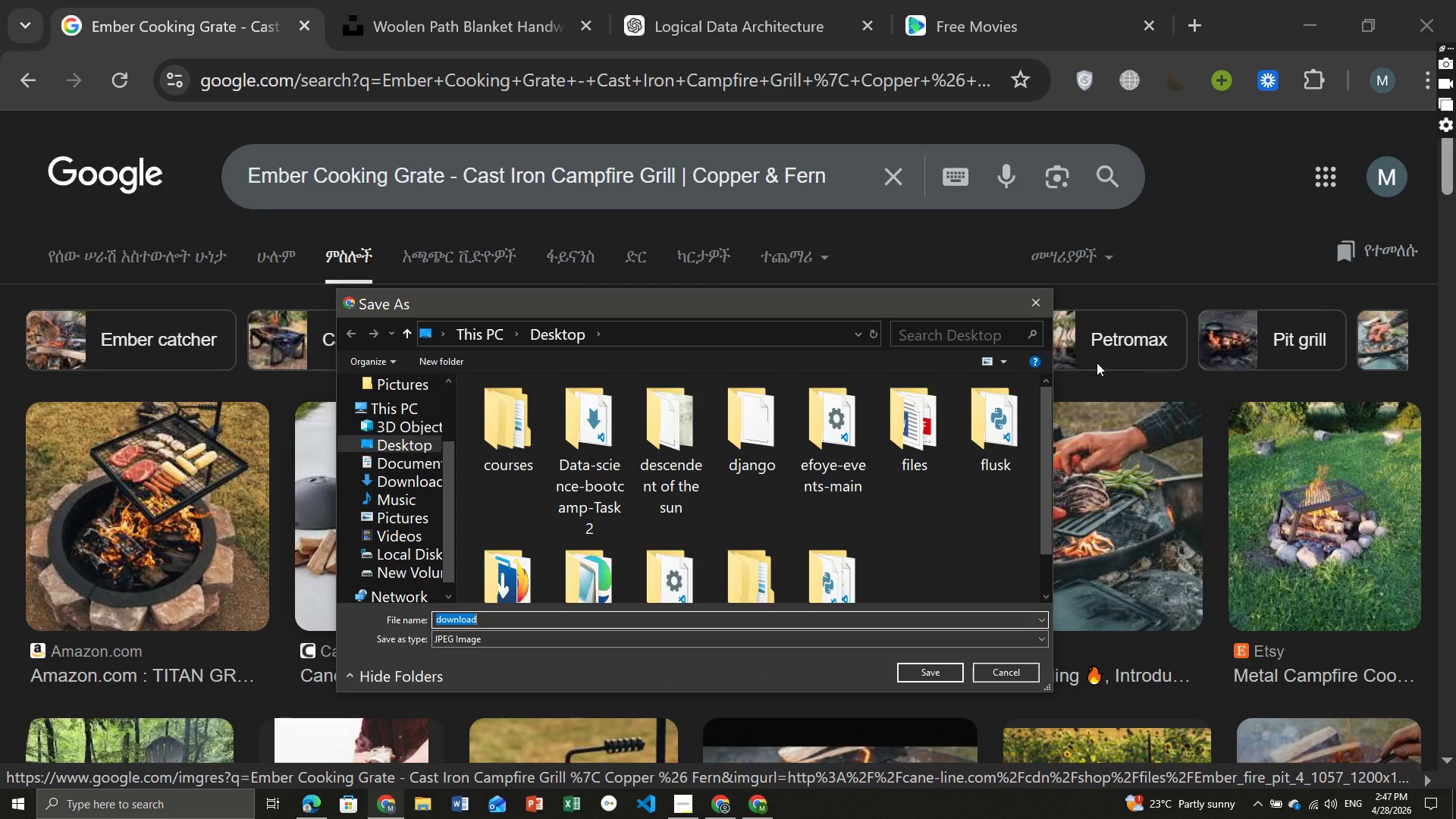 
left_click([1034, 308])
 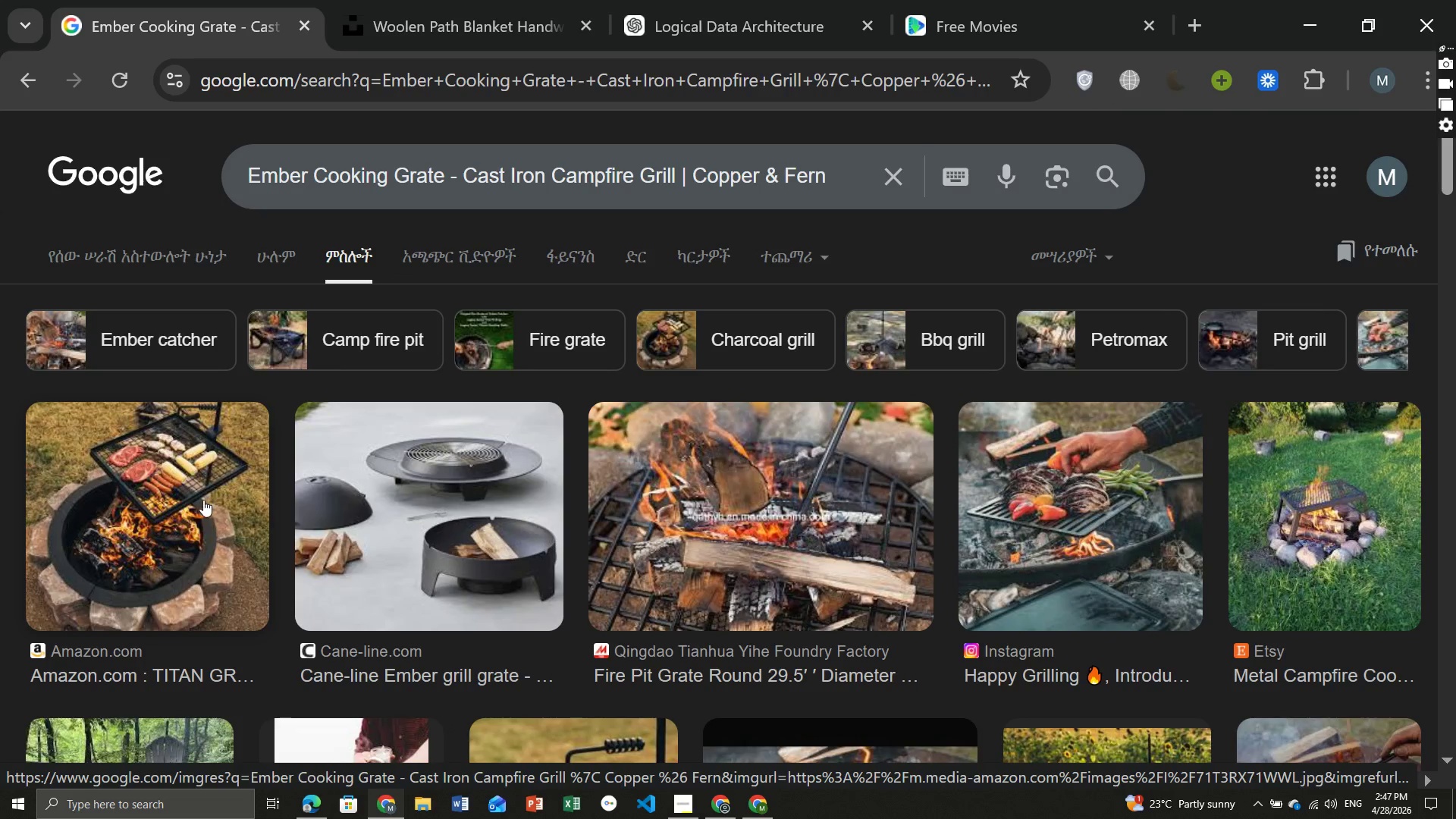 
left_click([203, 500])
 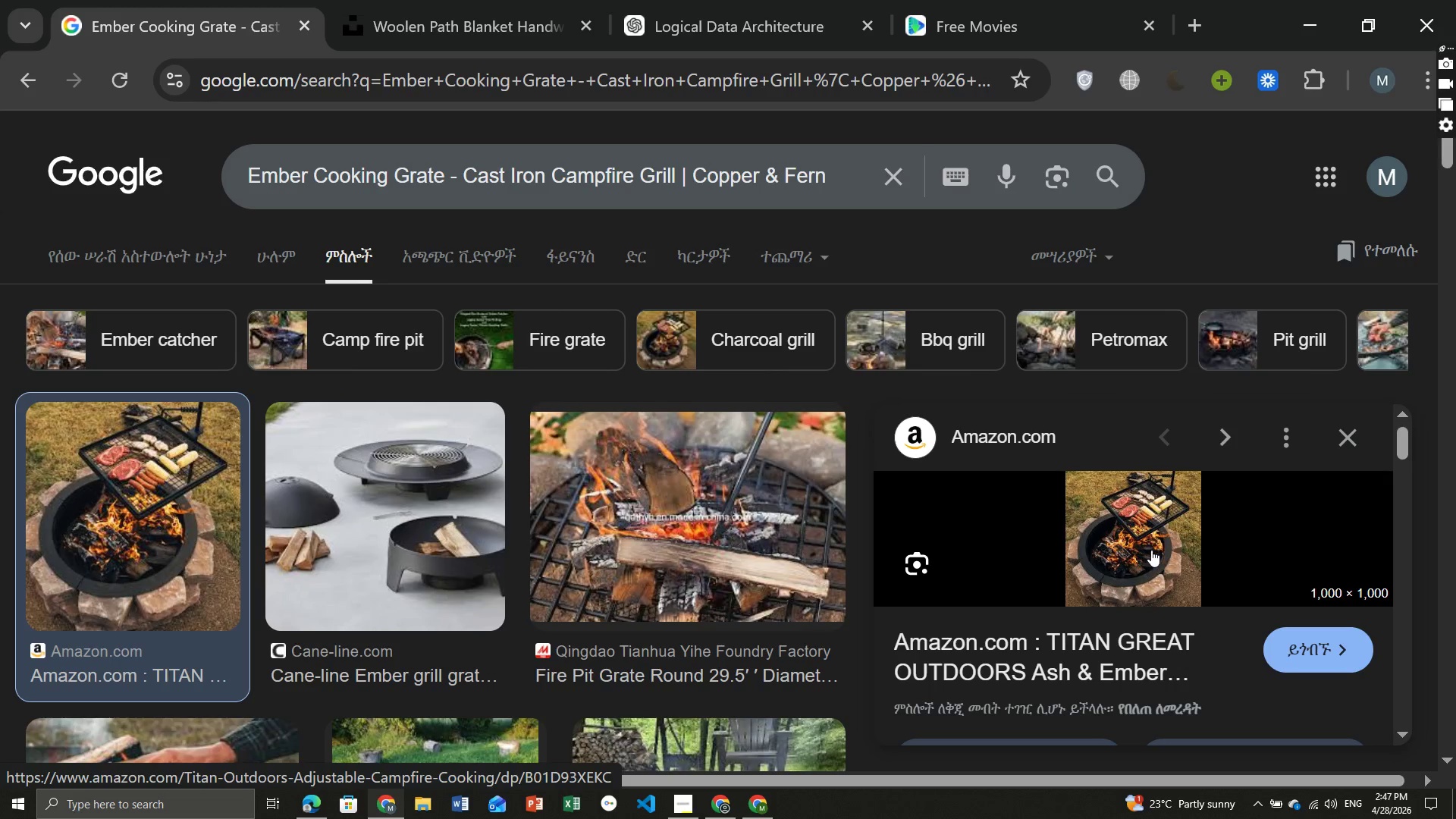 
right_click([1151, 550])
 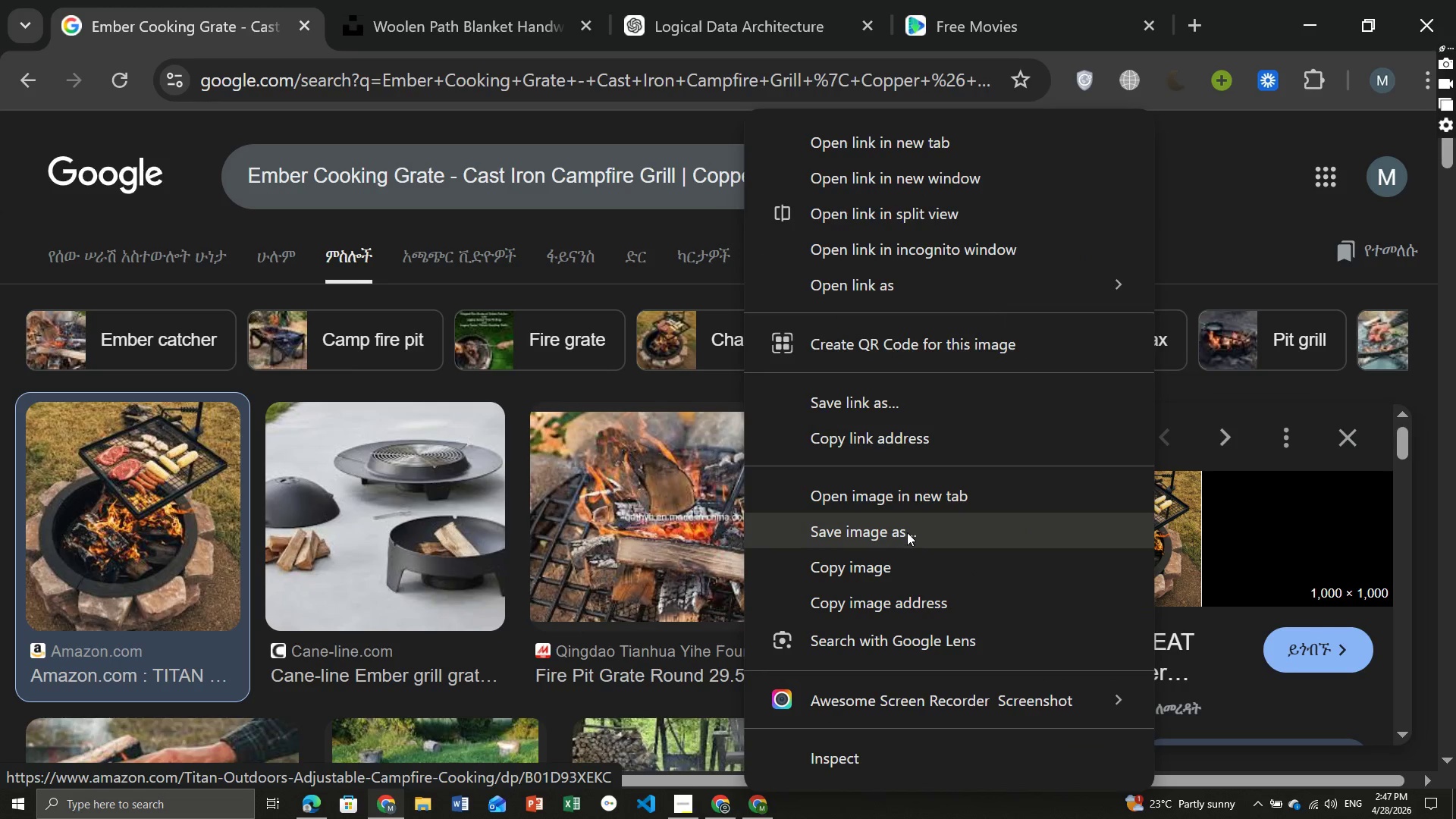 
left_click([907, 532])
 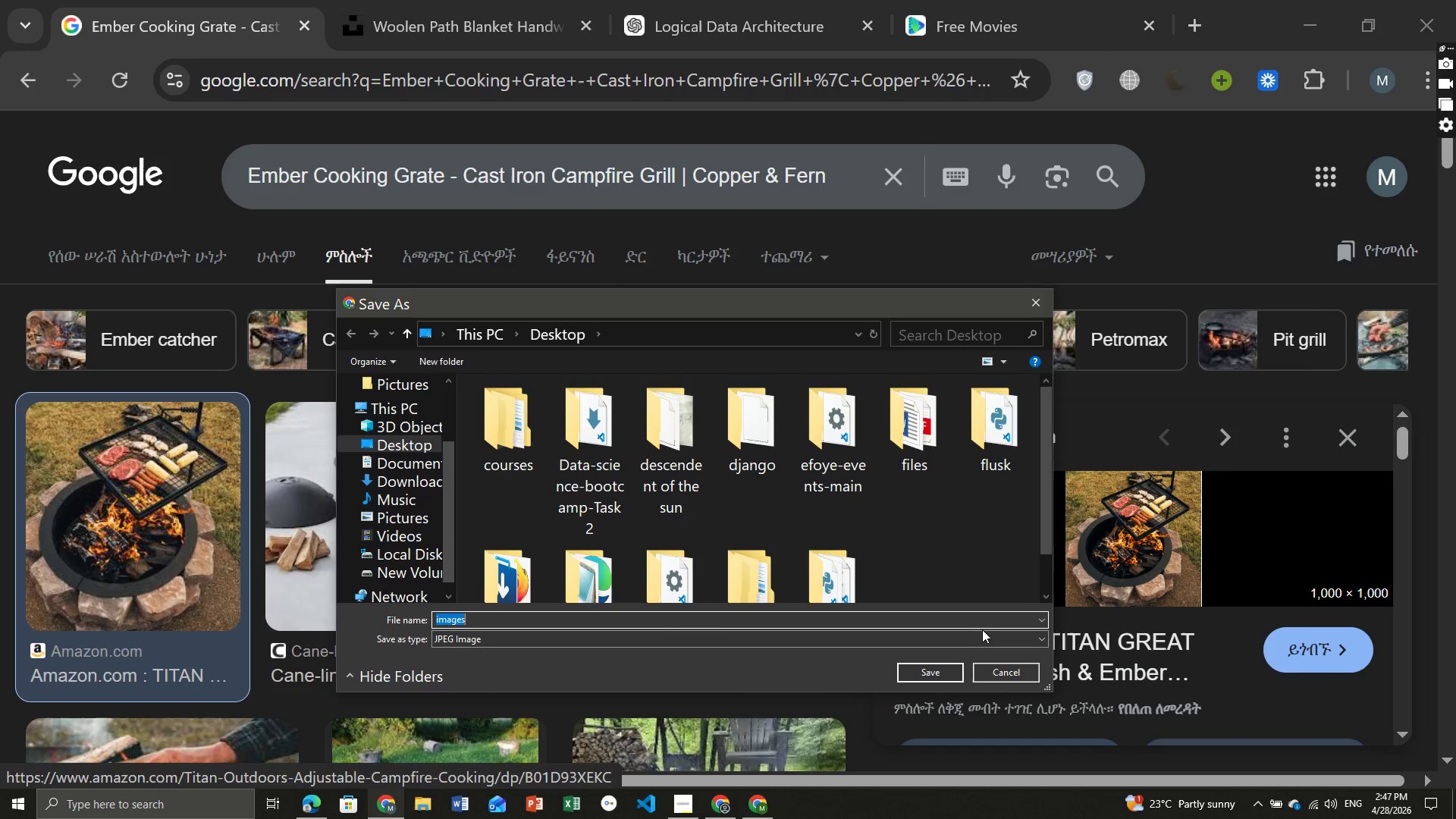 
left_click([1025, 673])
 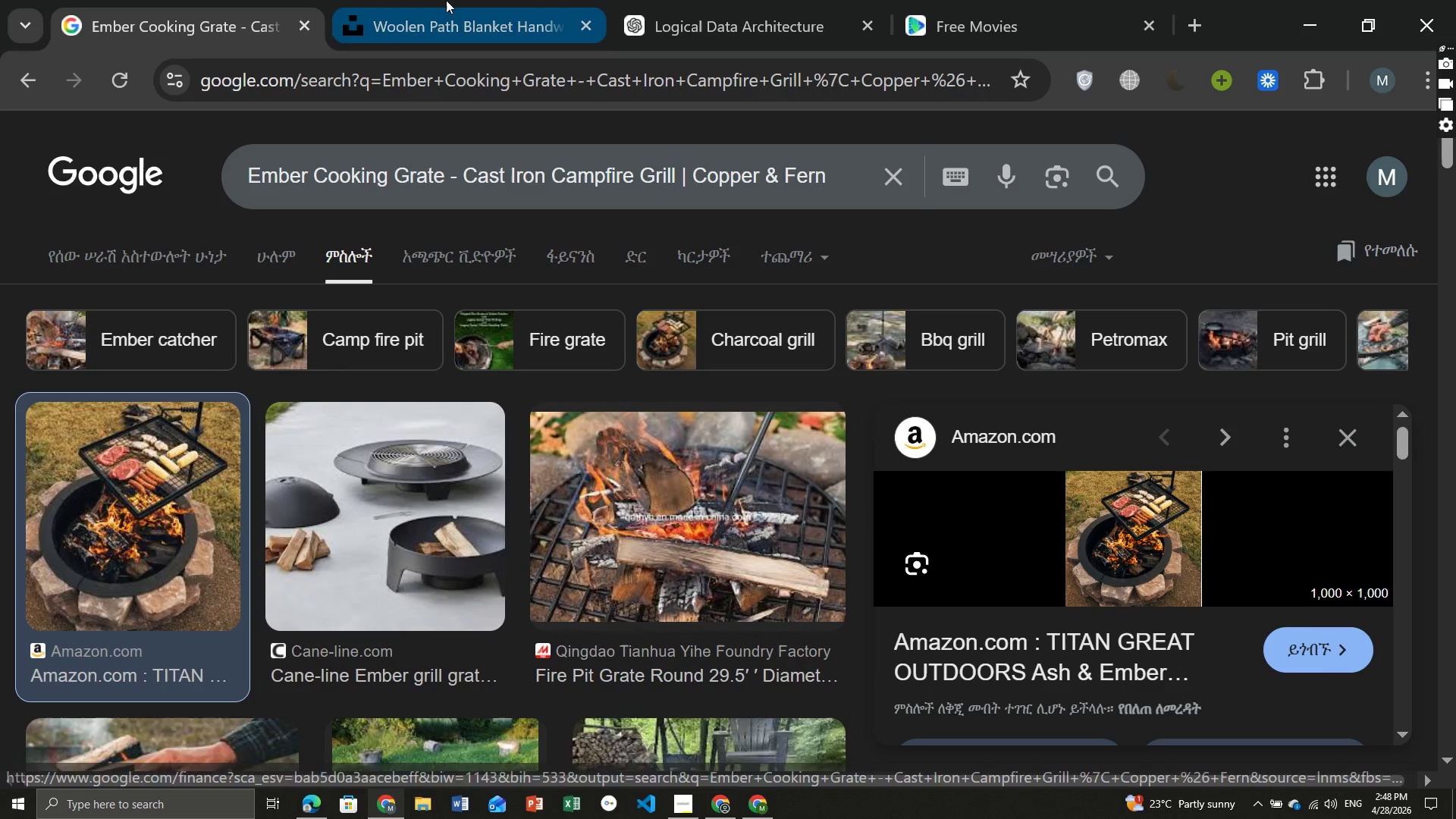 
left_click([439, 0])
 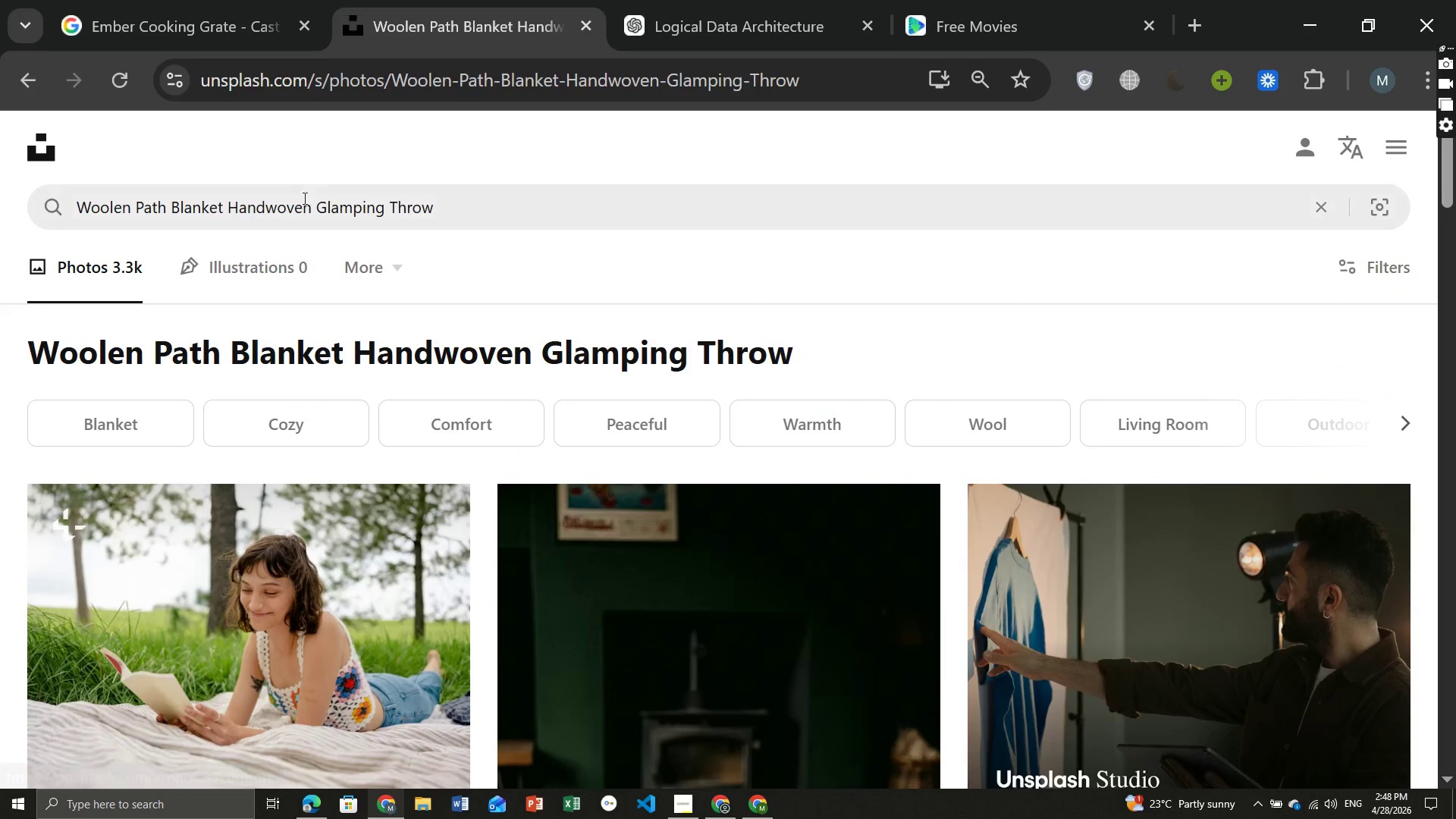 
left_click([397, 206])
 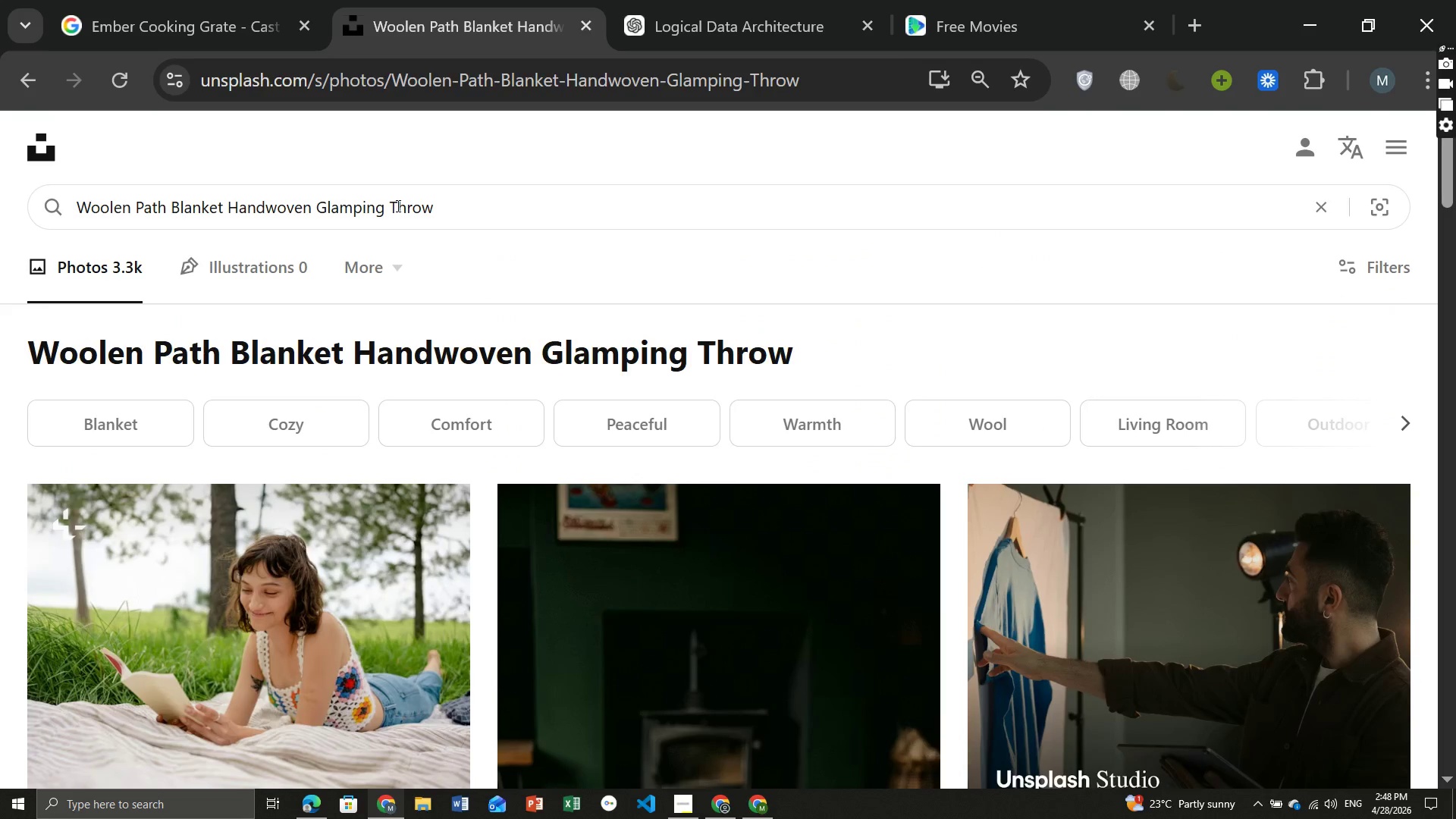 
key(Control+ControlLeft)
 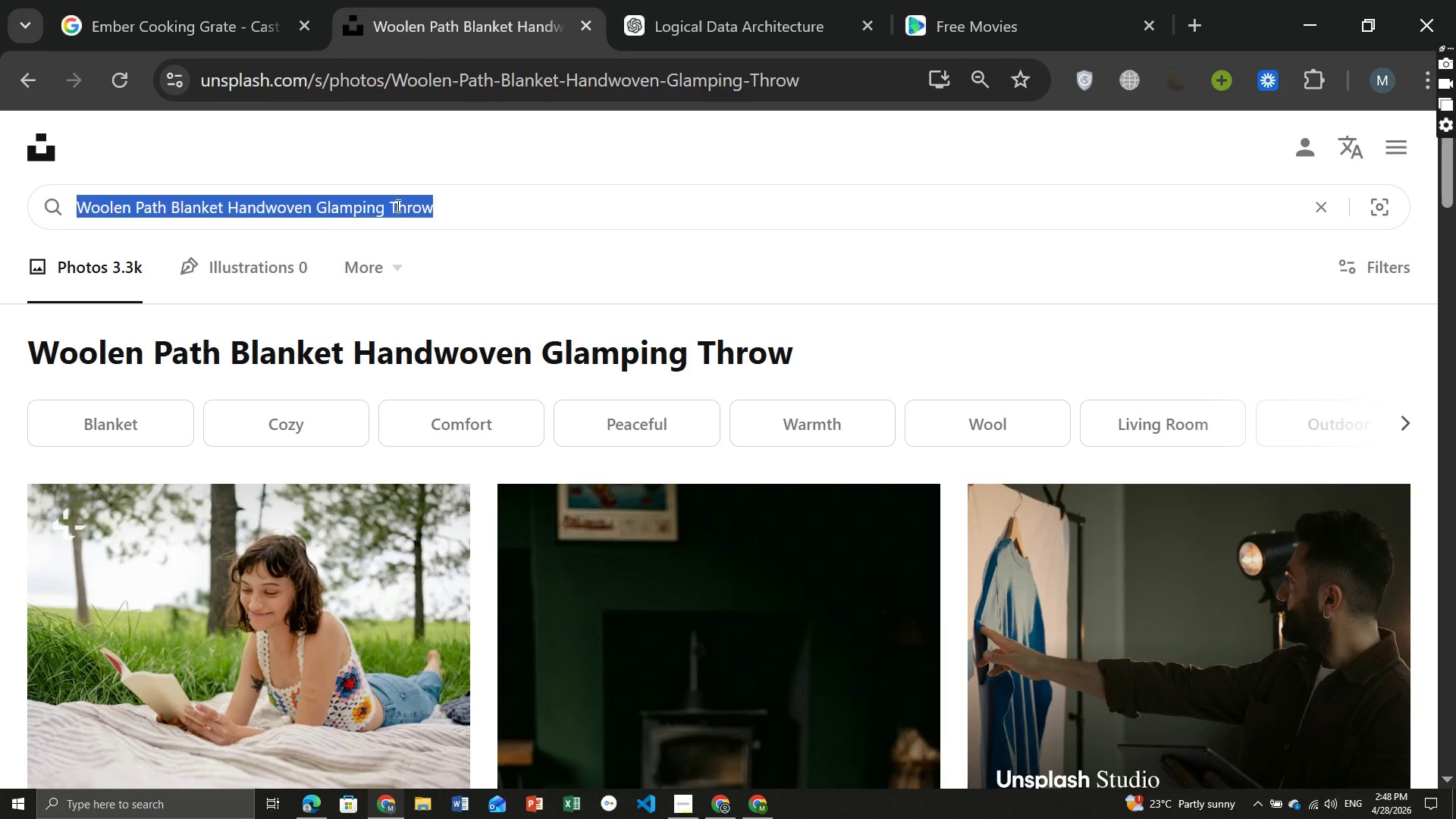 
key(Control+A)
 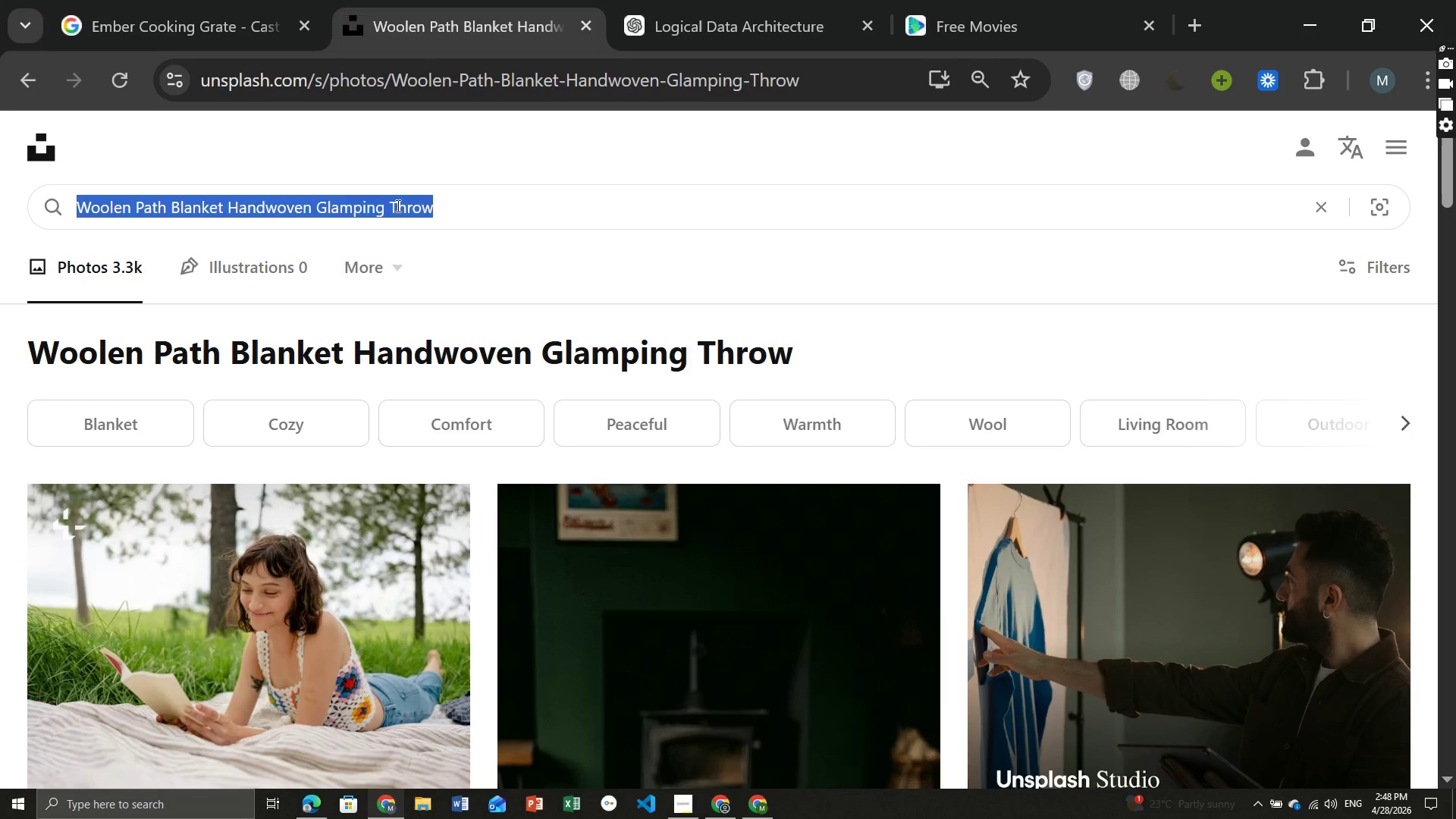 
key(Backspace)
 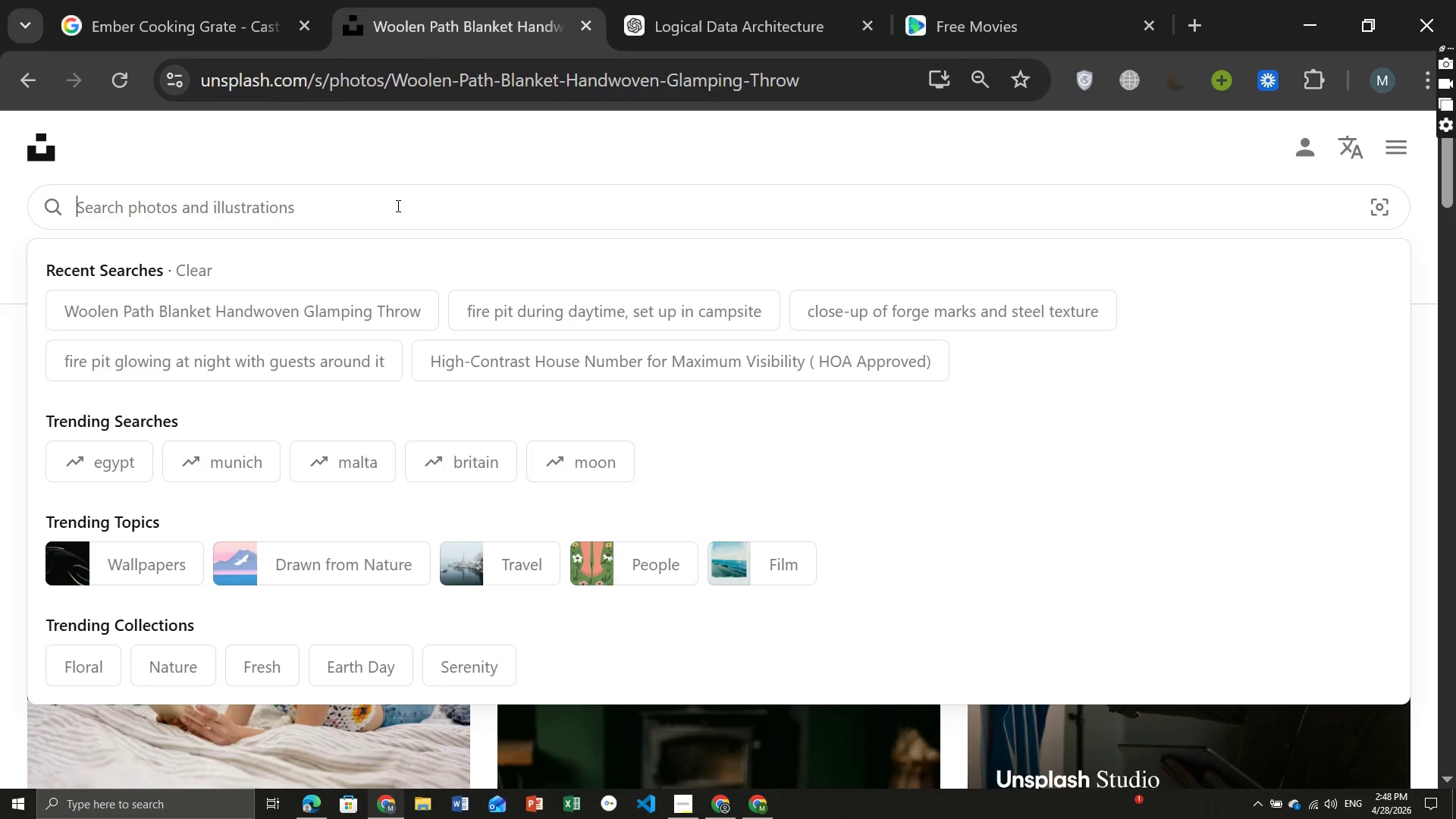 
key(Control+ControlLeft)
 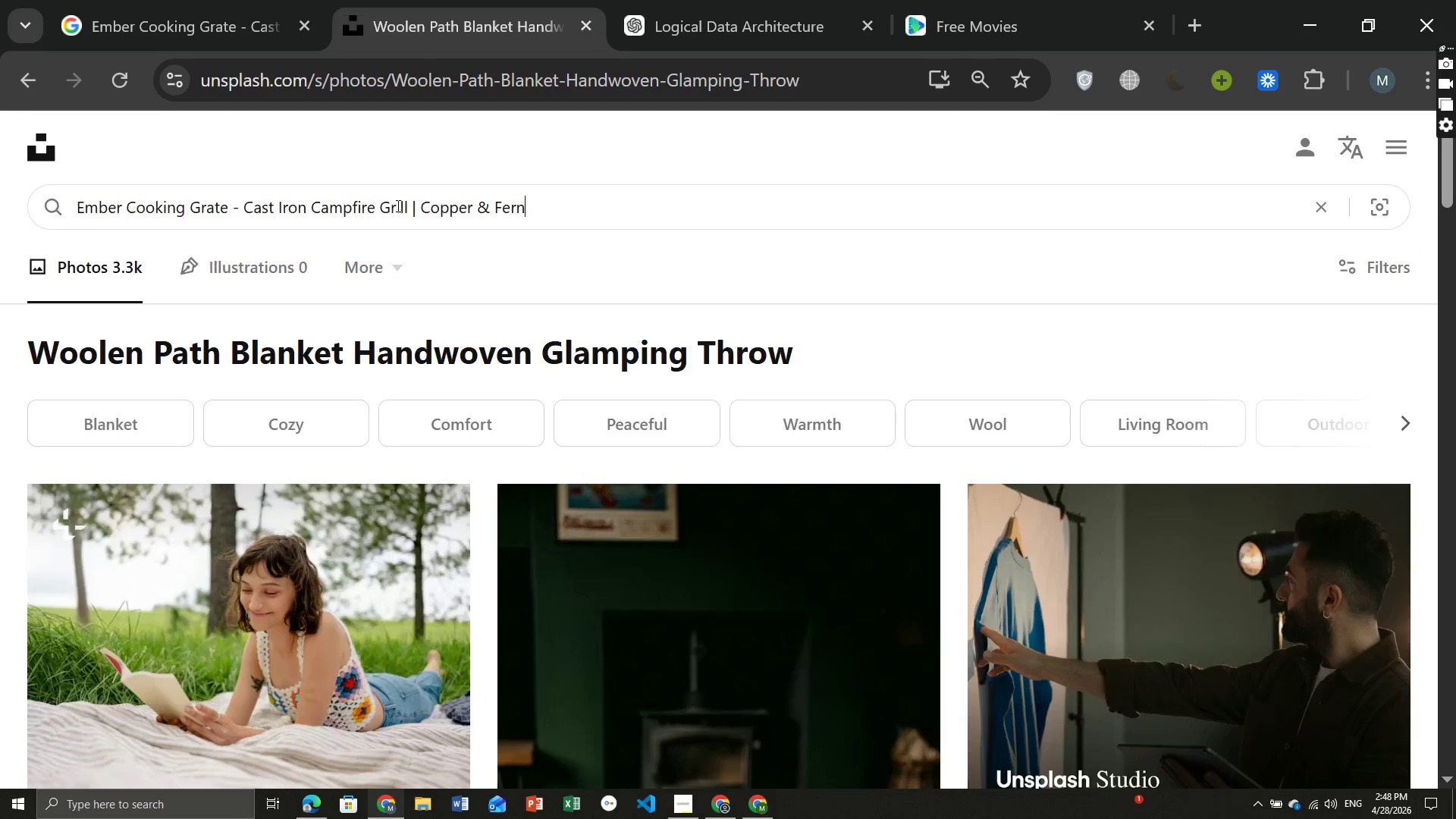 
key(Control+V)
 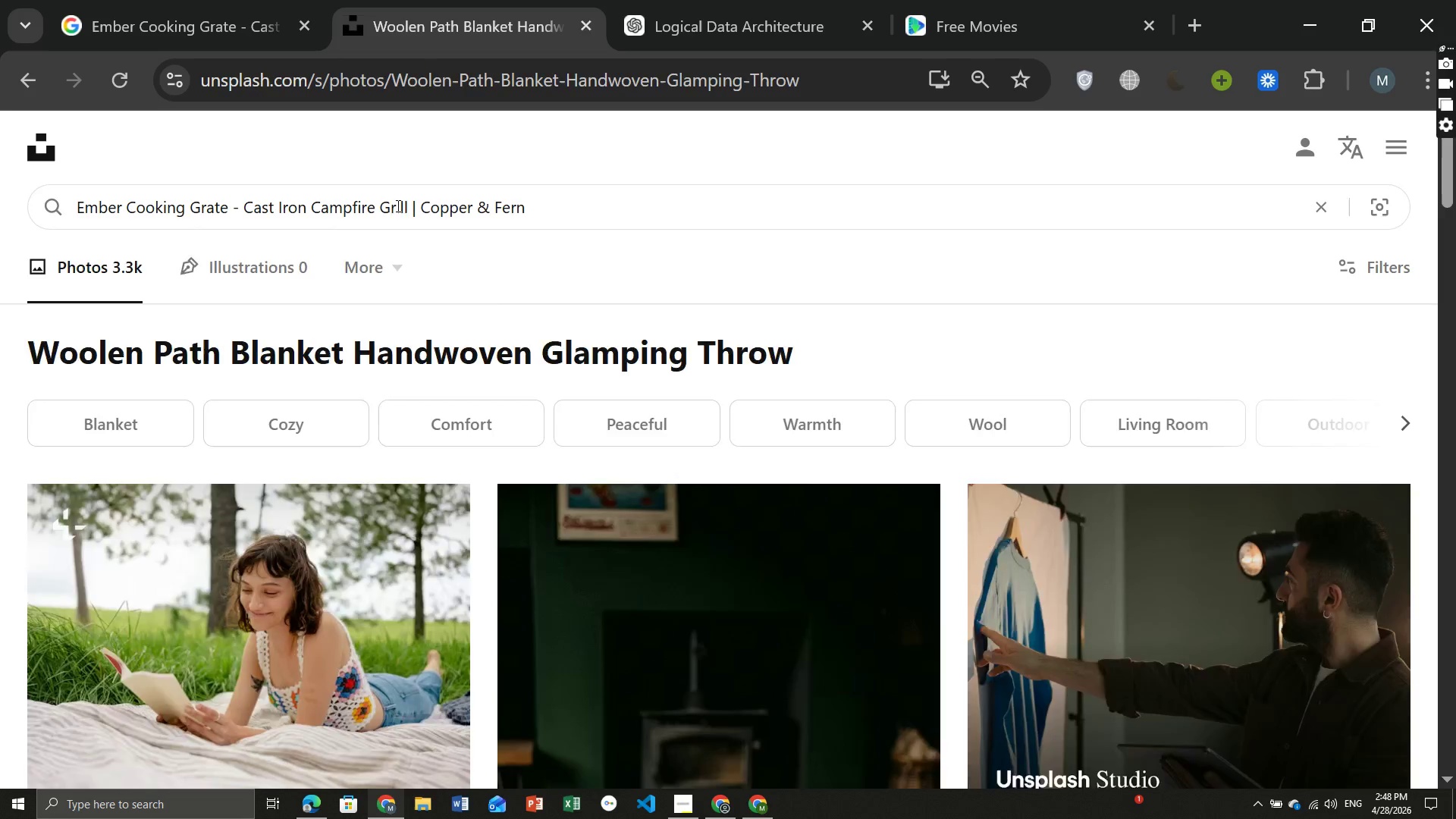 
key(Enter)
 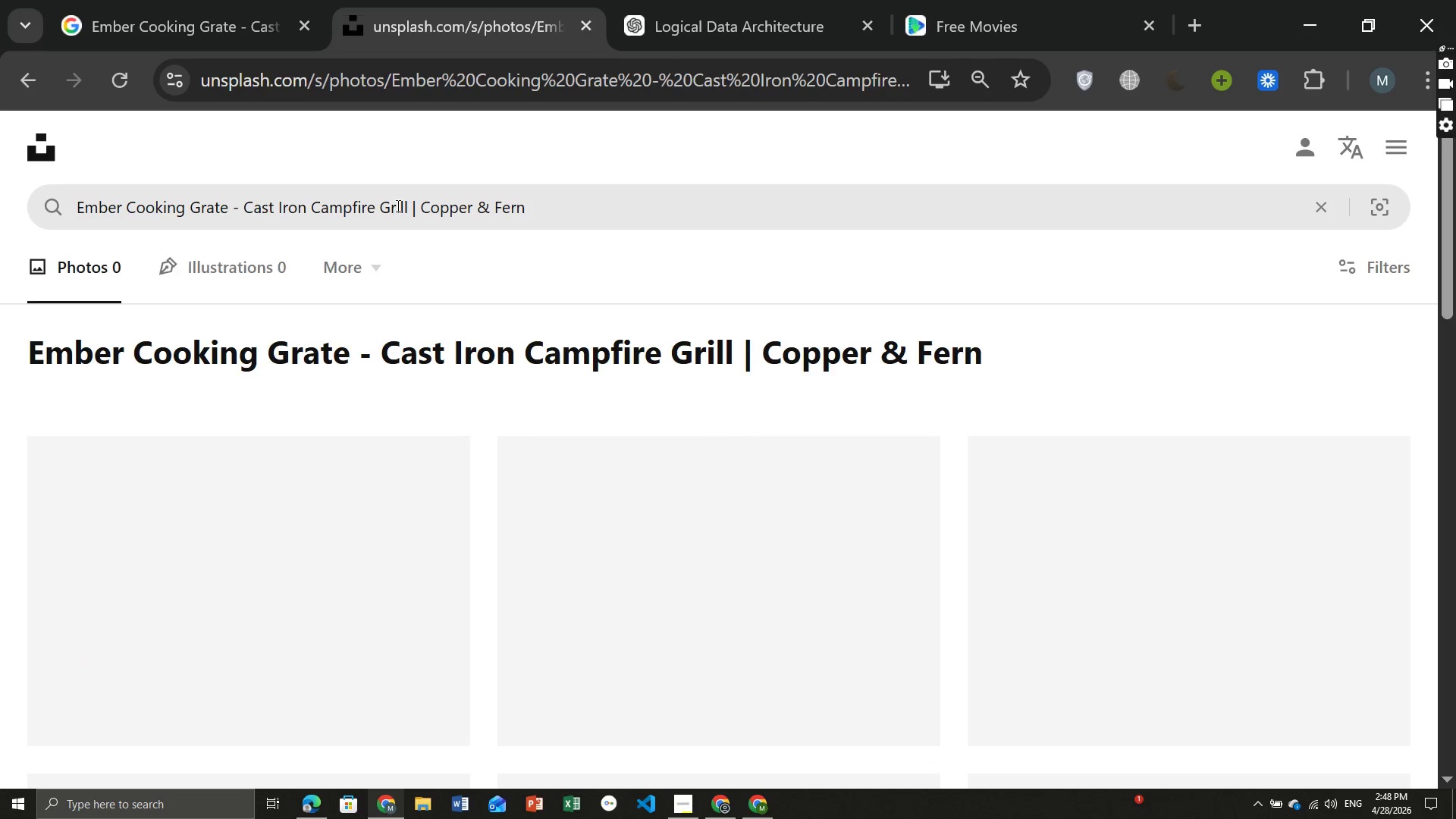 
mouse_move([341, 552])
 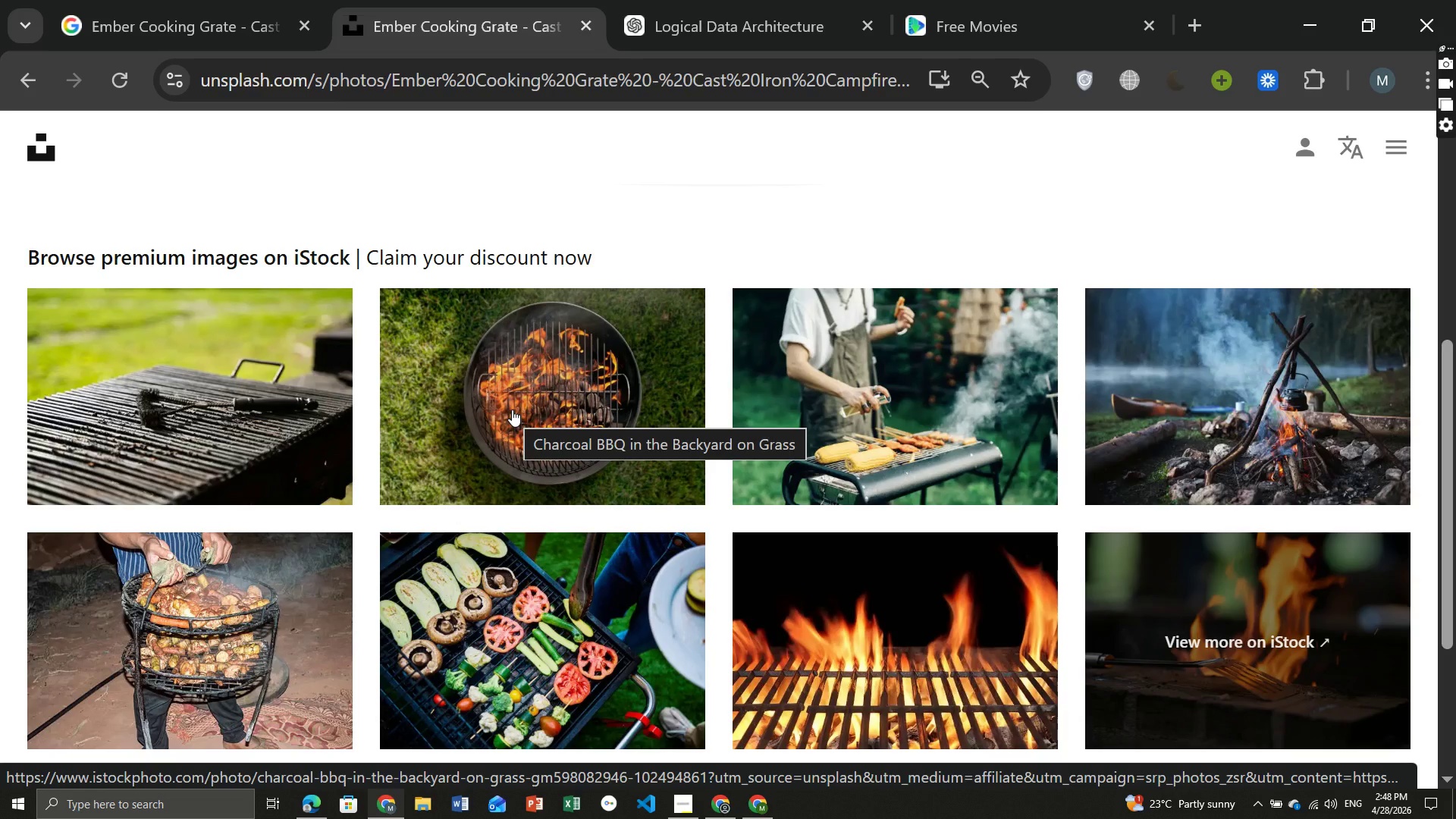 
right_click([512, 410])
 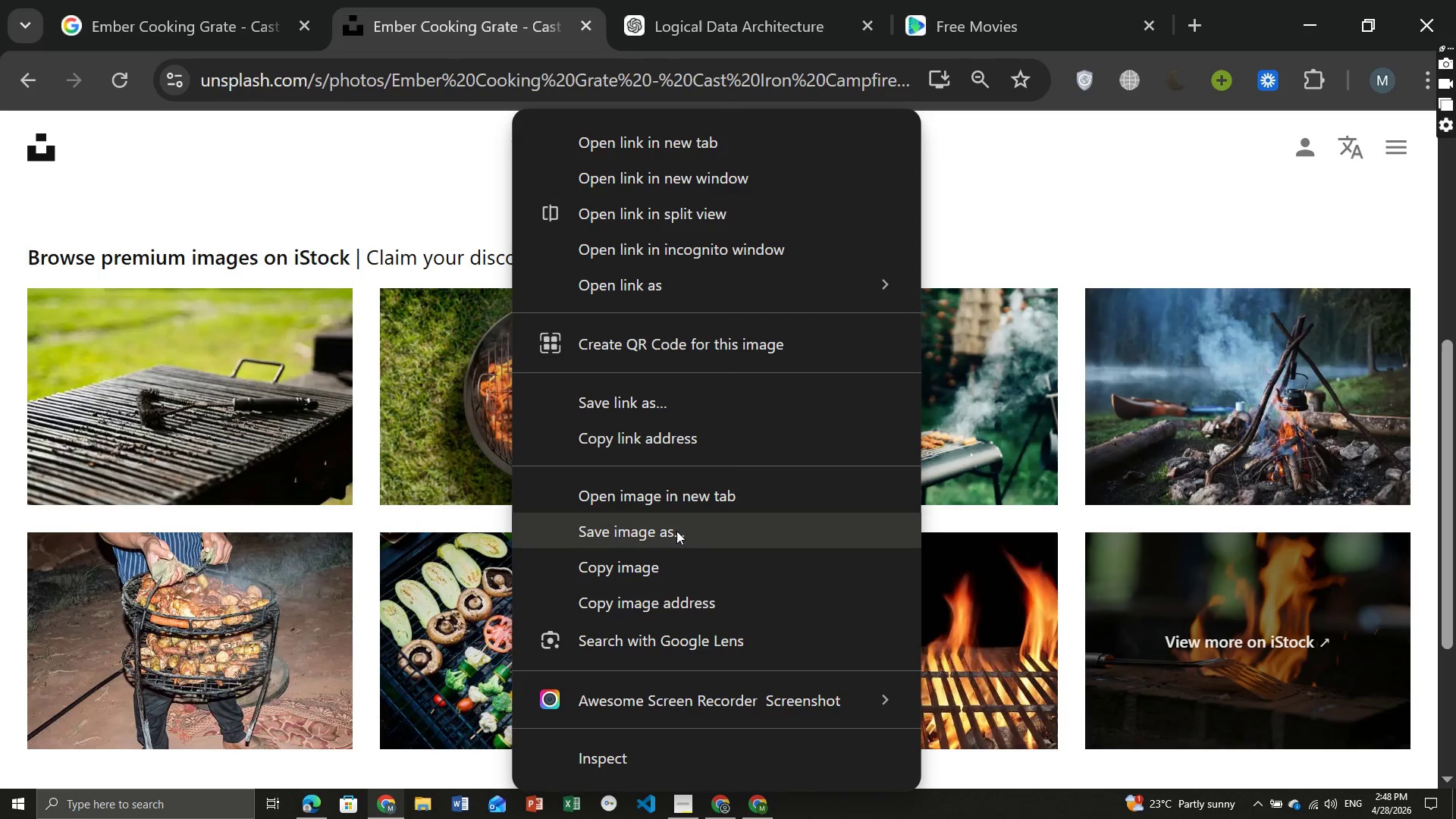 
left_click([674, 535])
 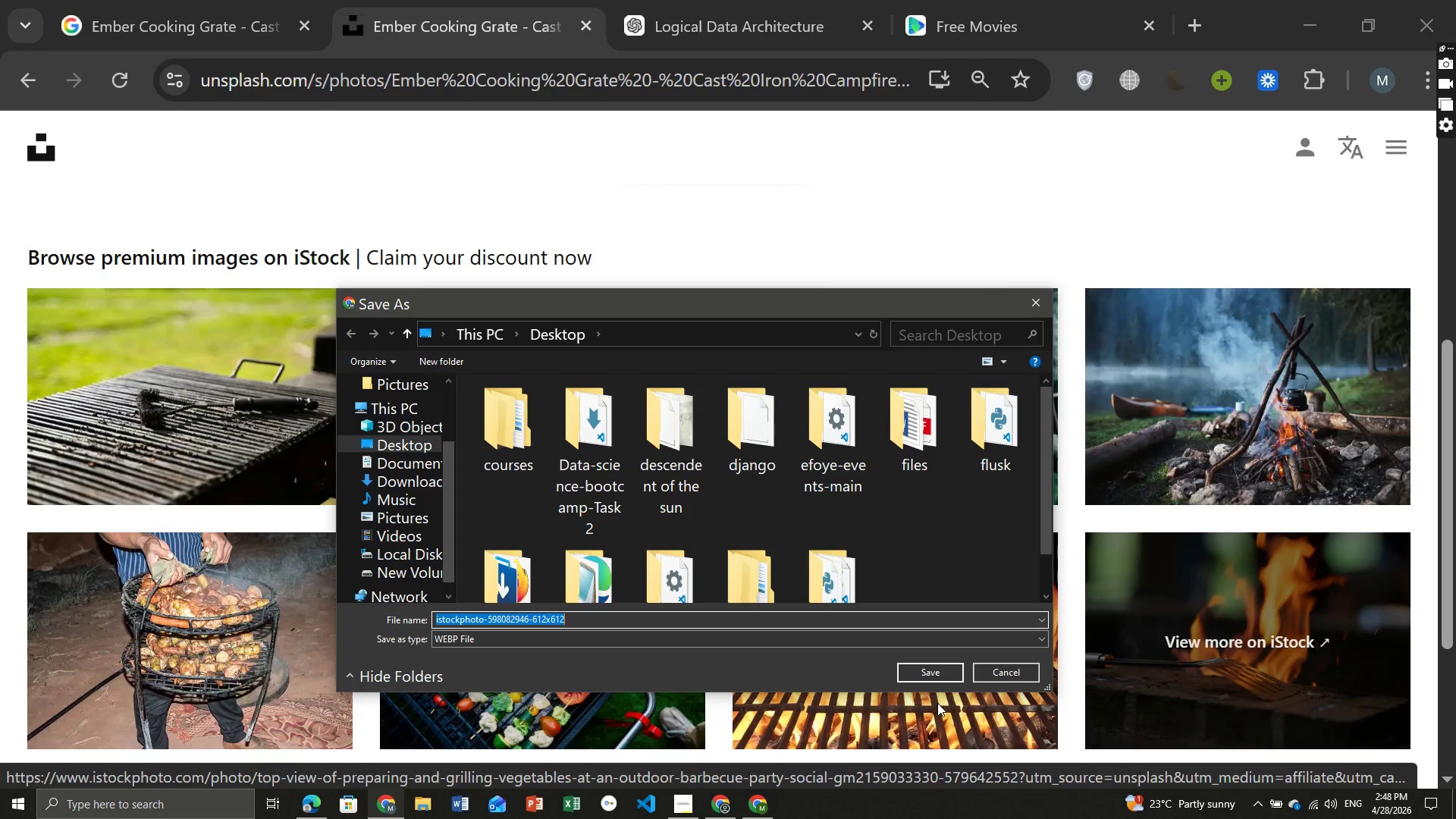 
left_click([941, 672])
 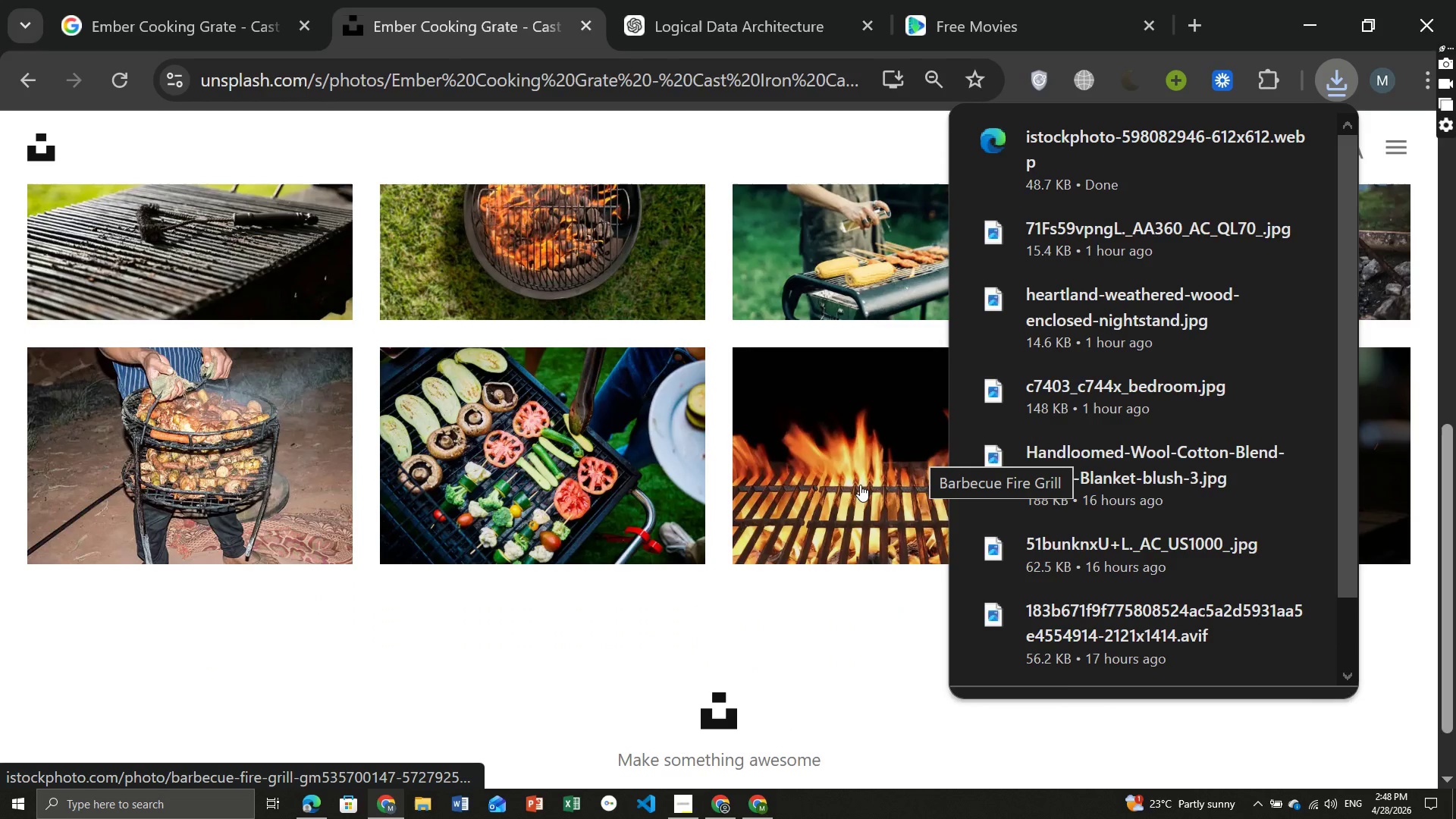 
right_click([860, 485])
 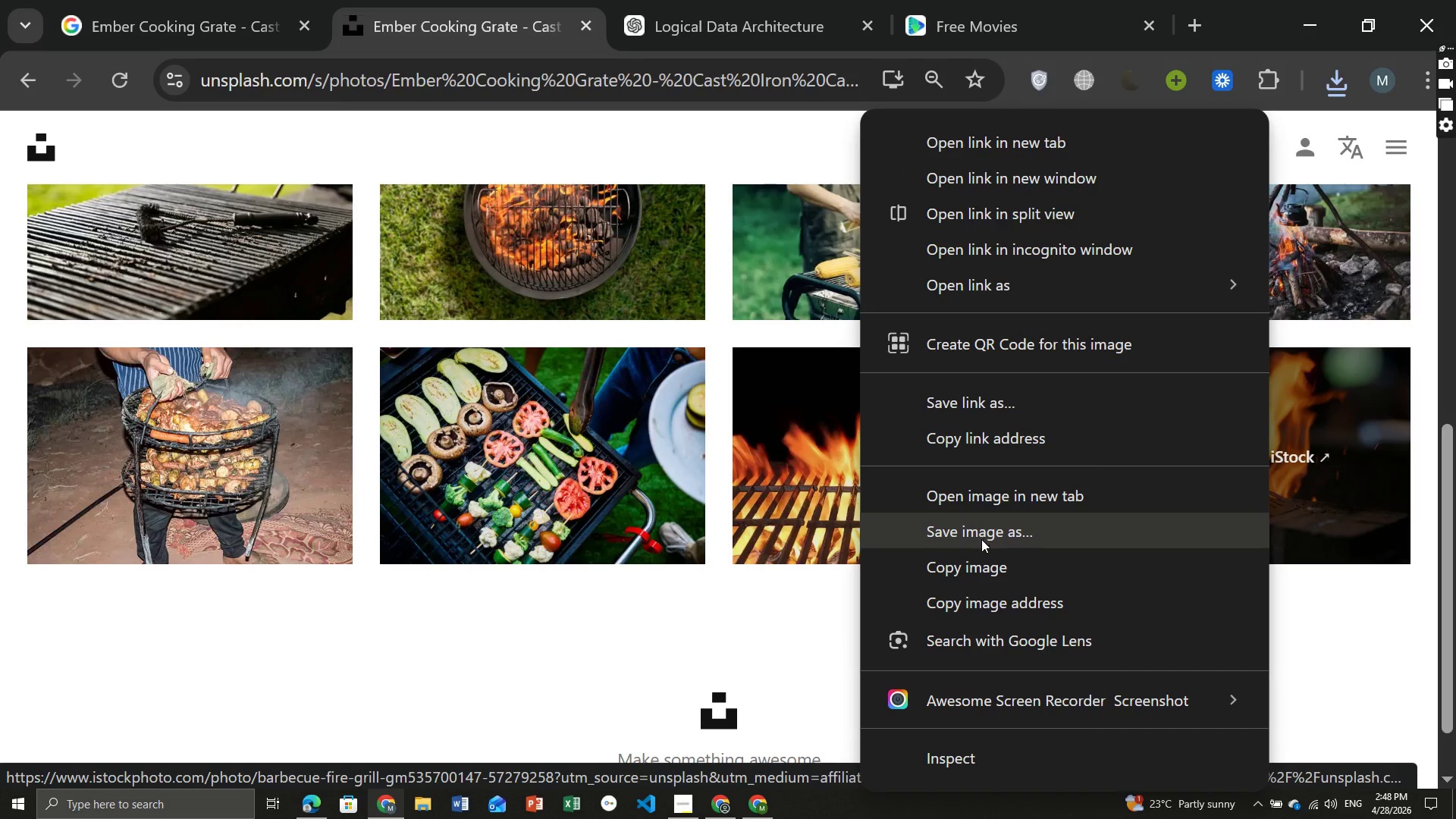 
left_click([981, 539])
 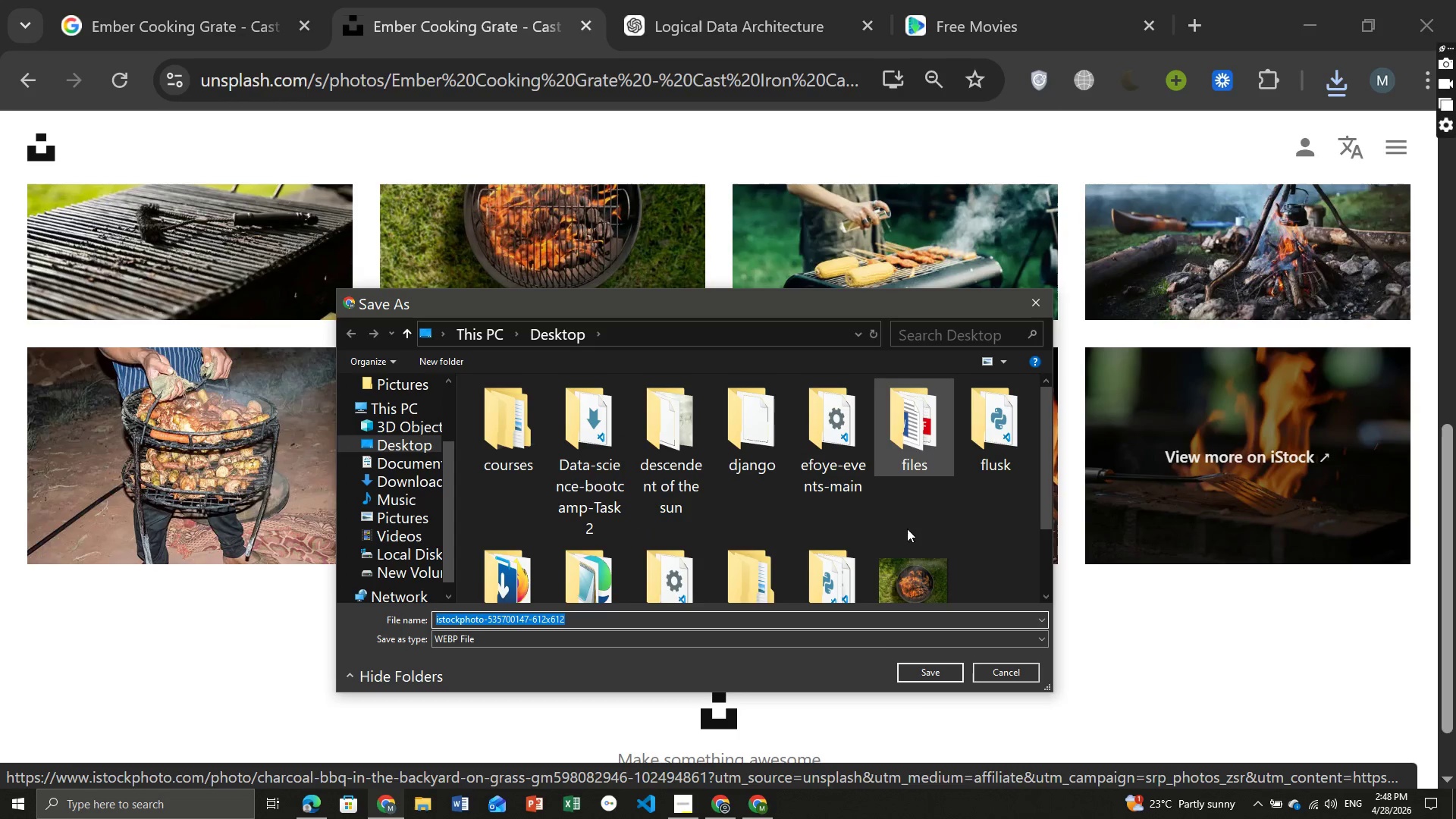 
left_click([943, 673])
 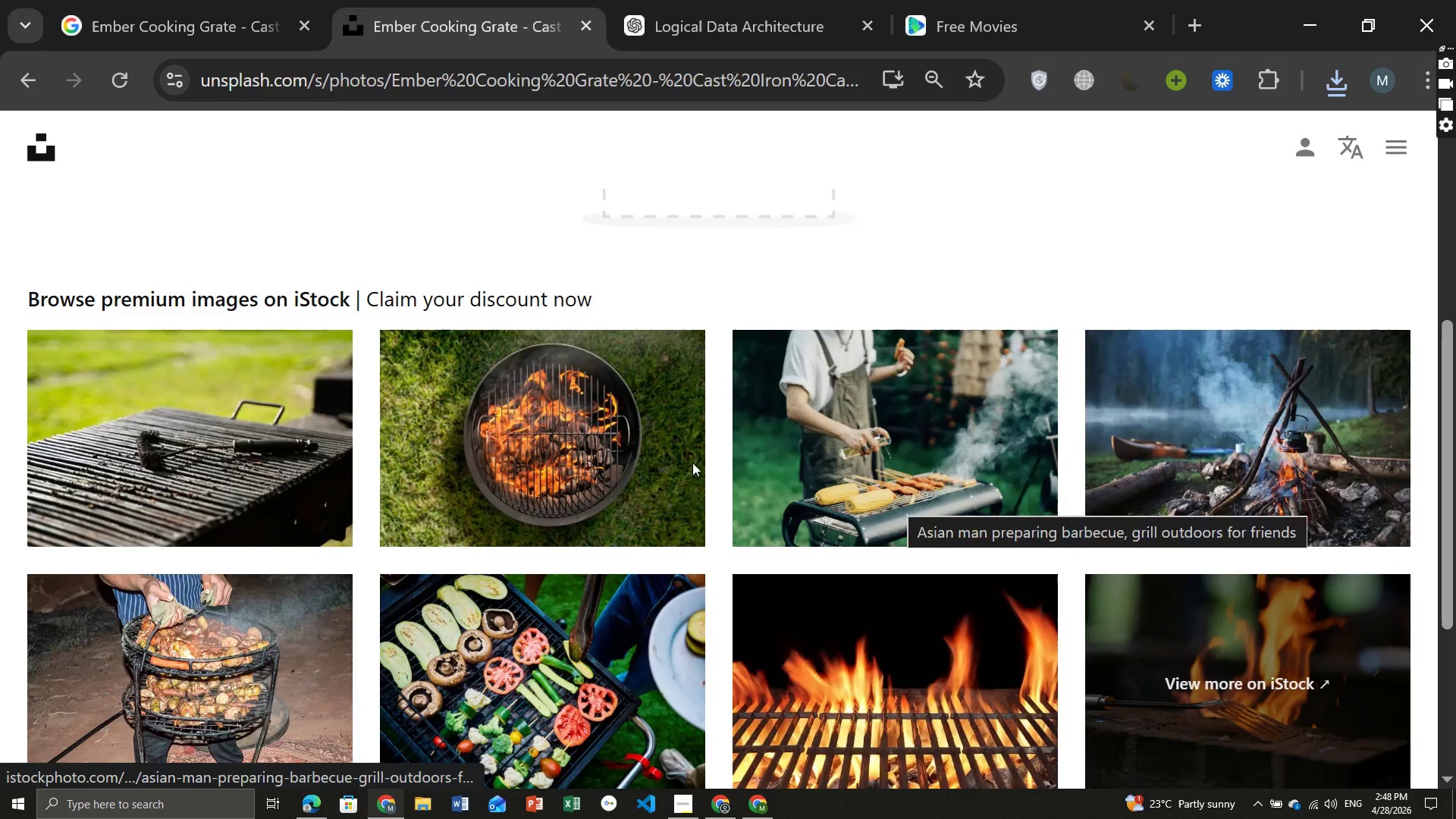 
right_click([228, 438])
 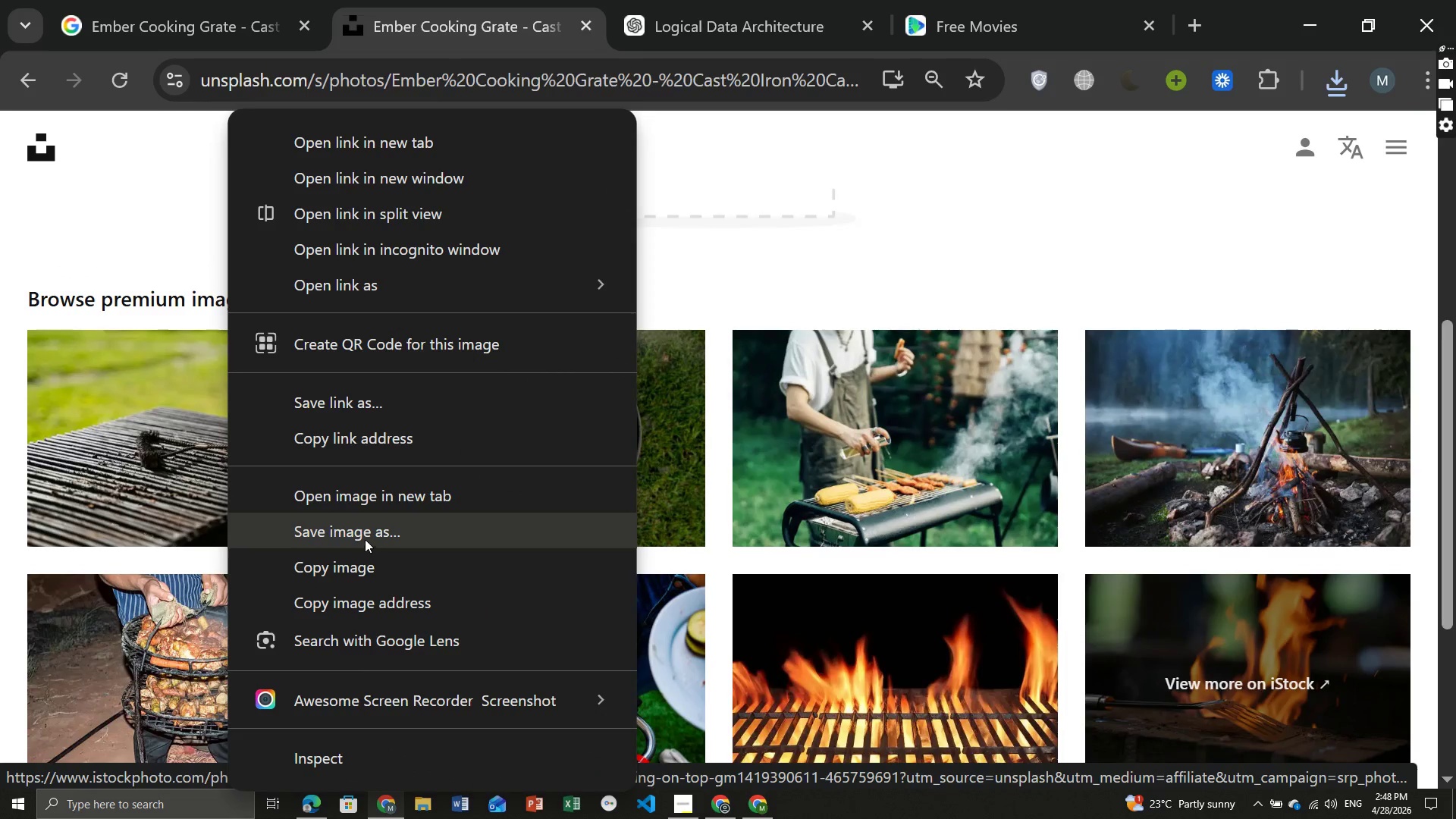 
left_click([358, 531])
 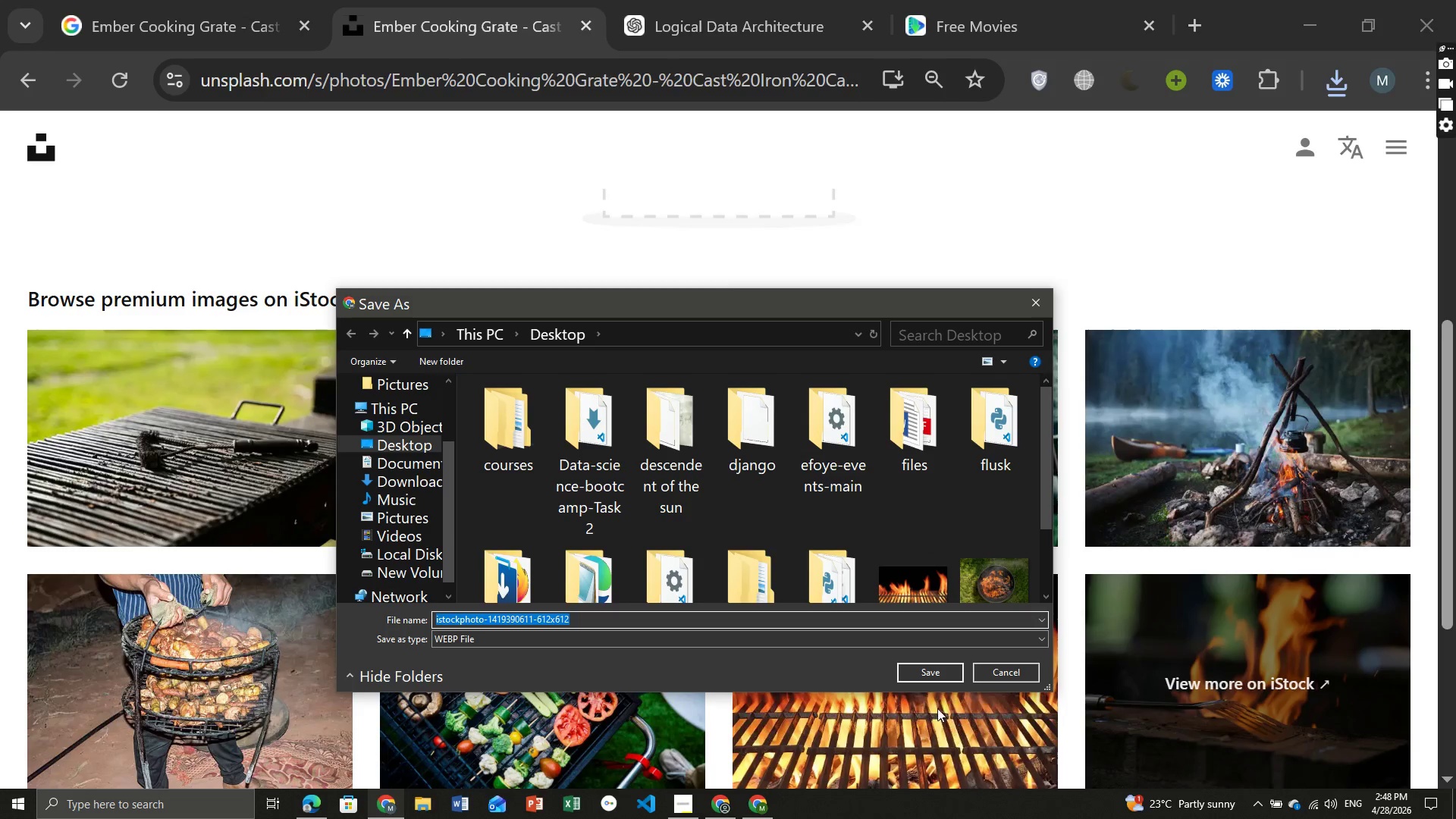 
left_click([928, 670])
 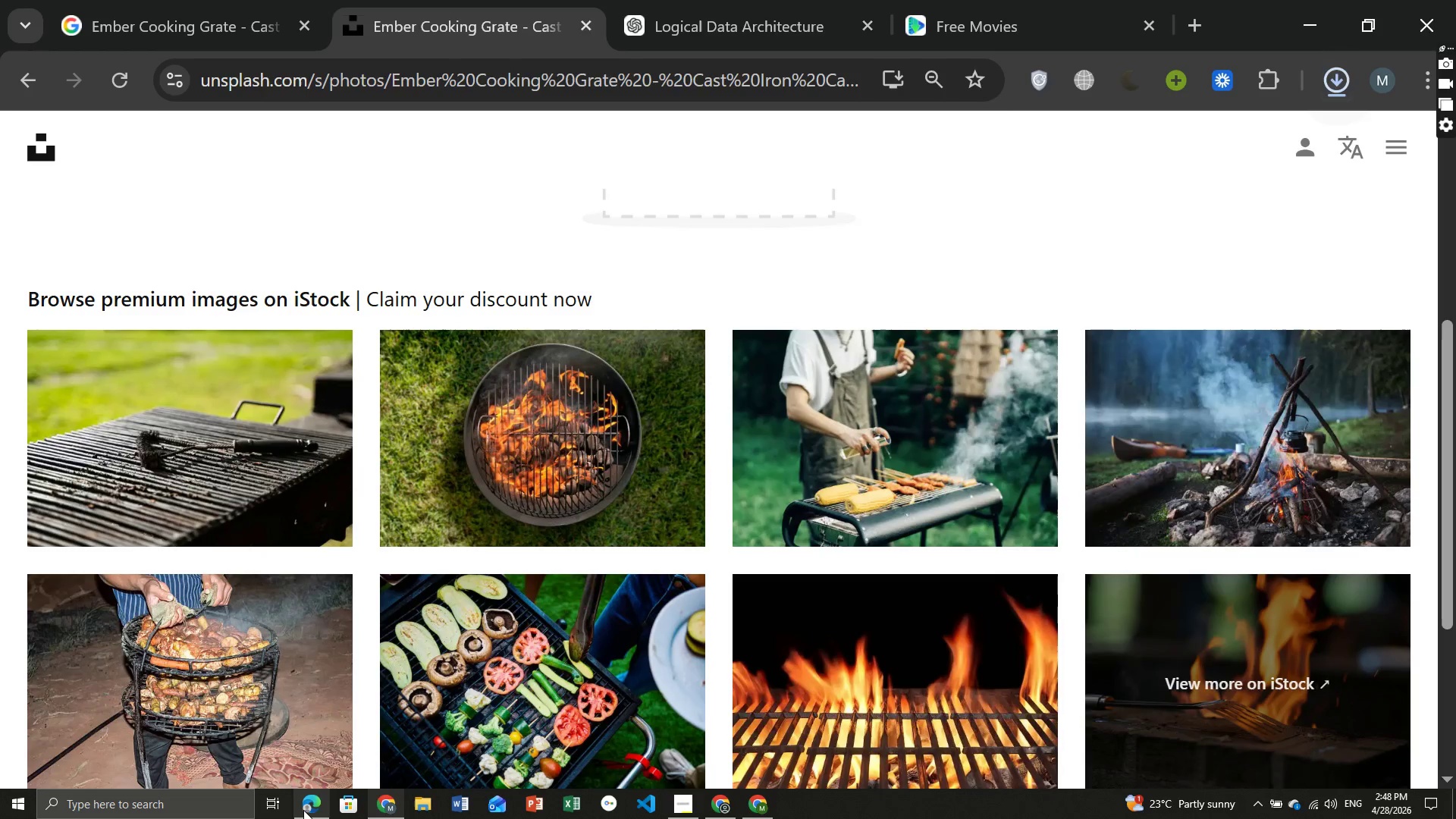 
left_click([304, 810])
 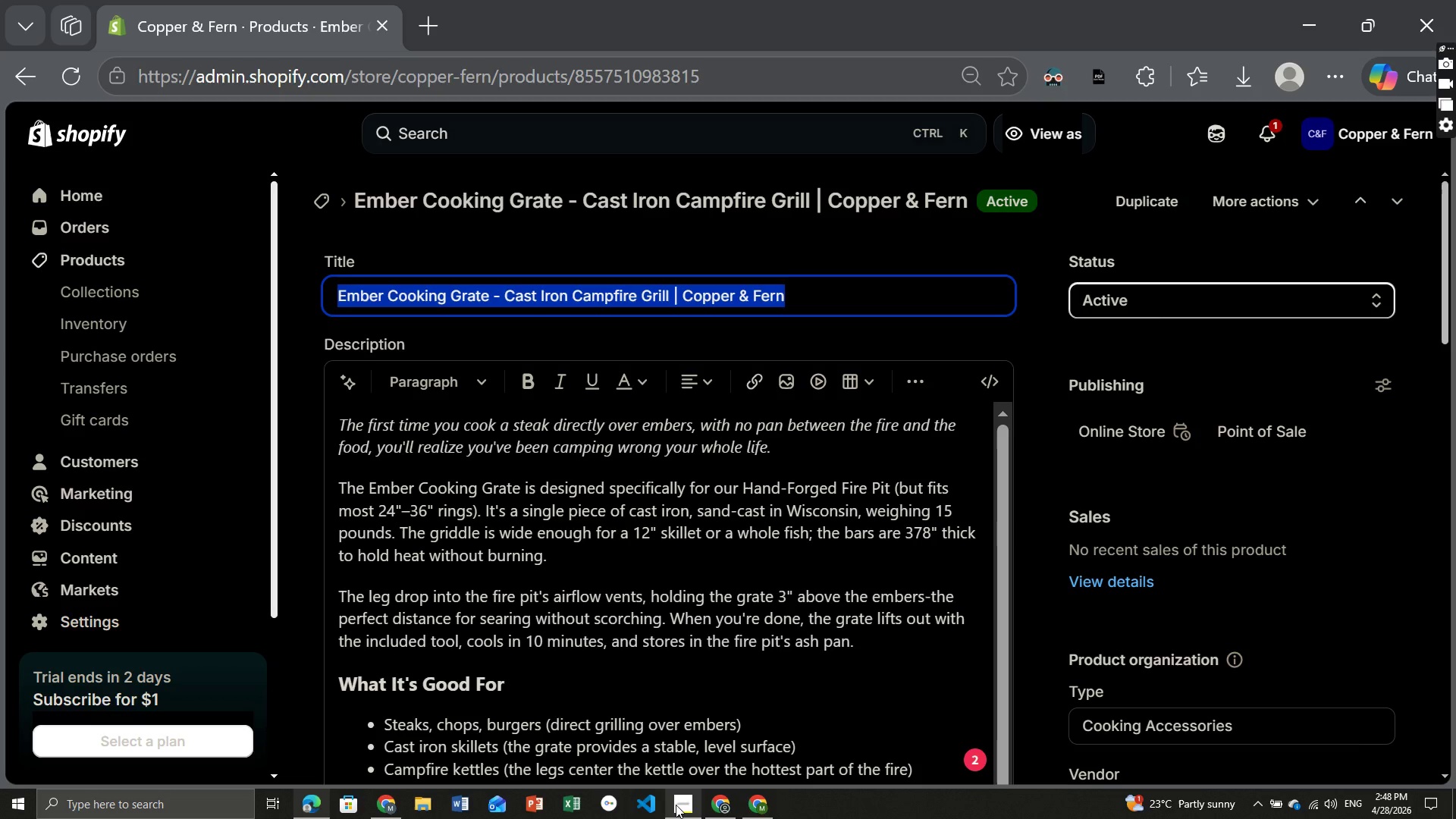 
left_click([682, 808])